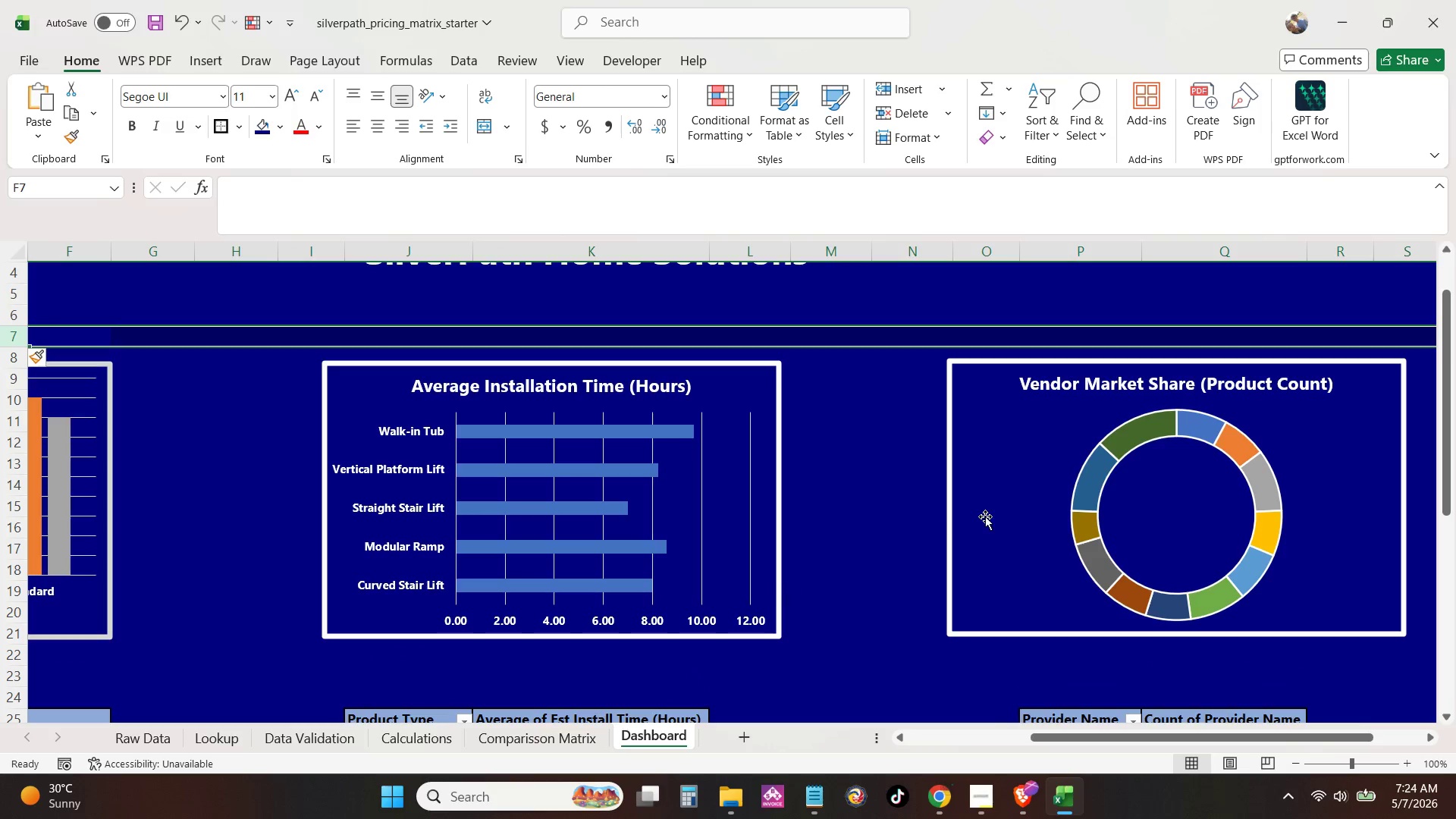 
scroll: coordinate [780, 538], scroll_direction: down, amount: 3.0
 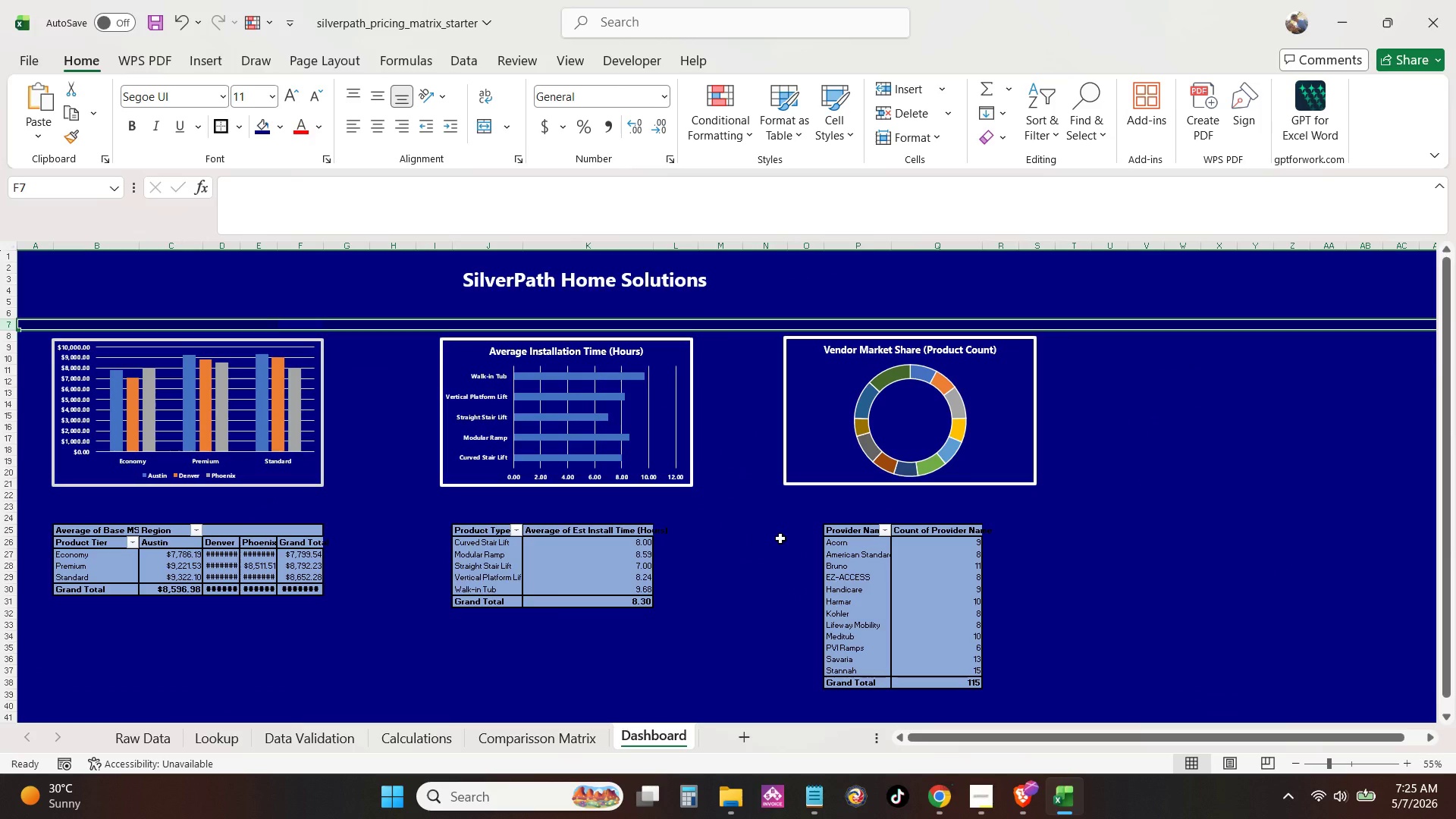 
key(Control+NumpadAdd)
 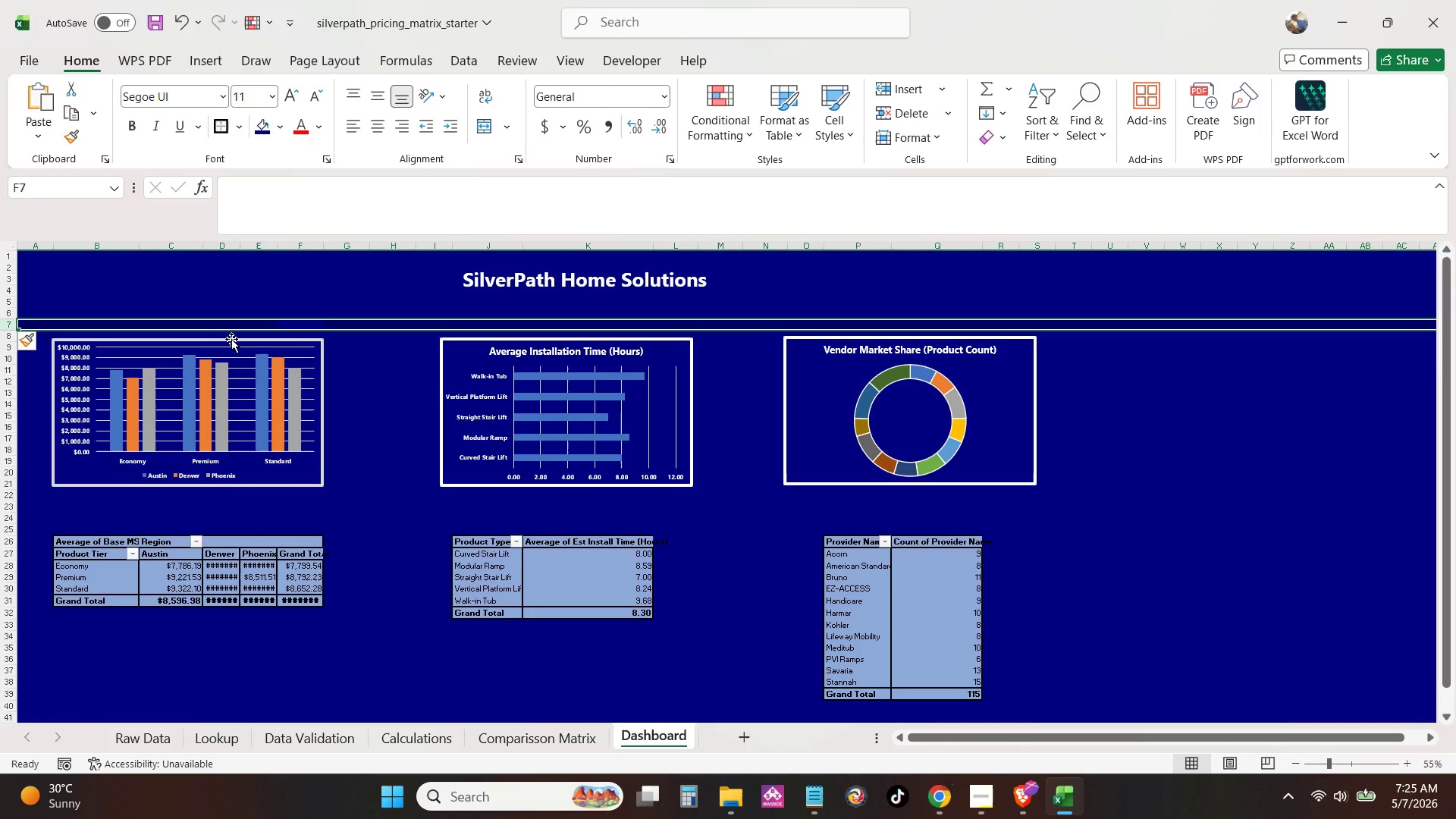 
left_click_drag(start_coordinate=[234, 340], to_coordinate=[240, 366])
 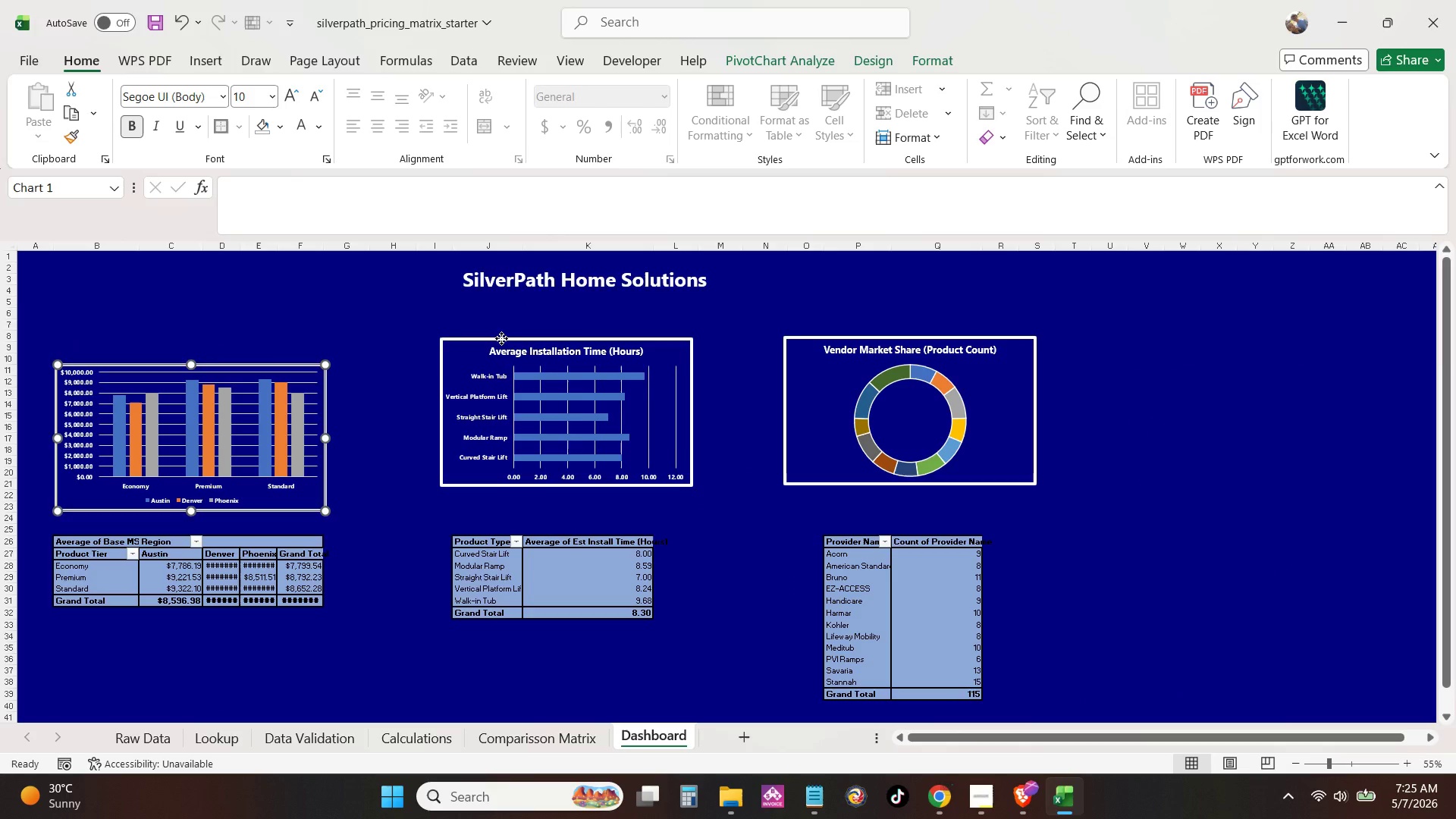 
left_click_drag(start_coordinate=[501, 338], to_coordinate=[497, 364])
 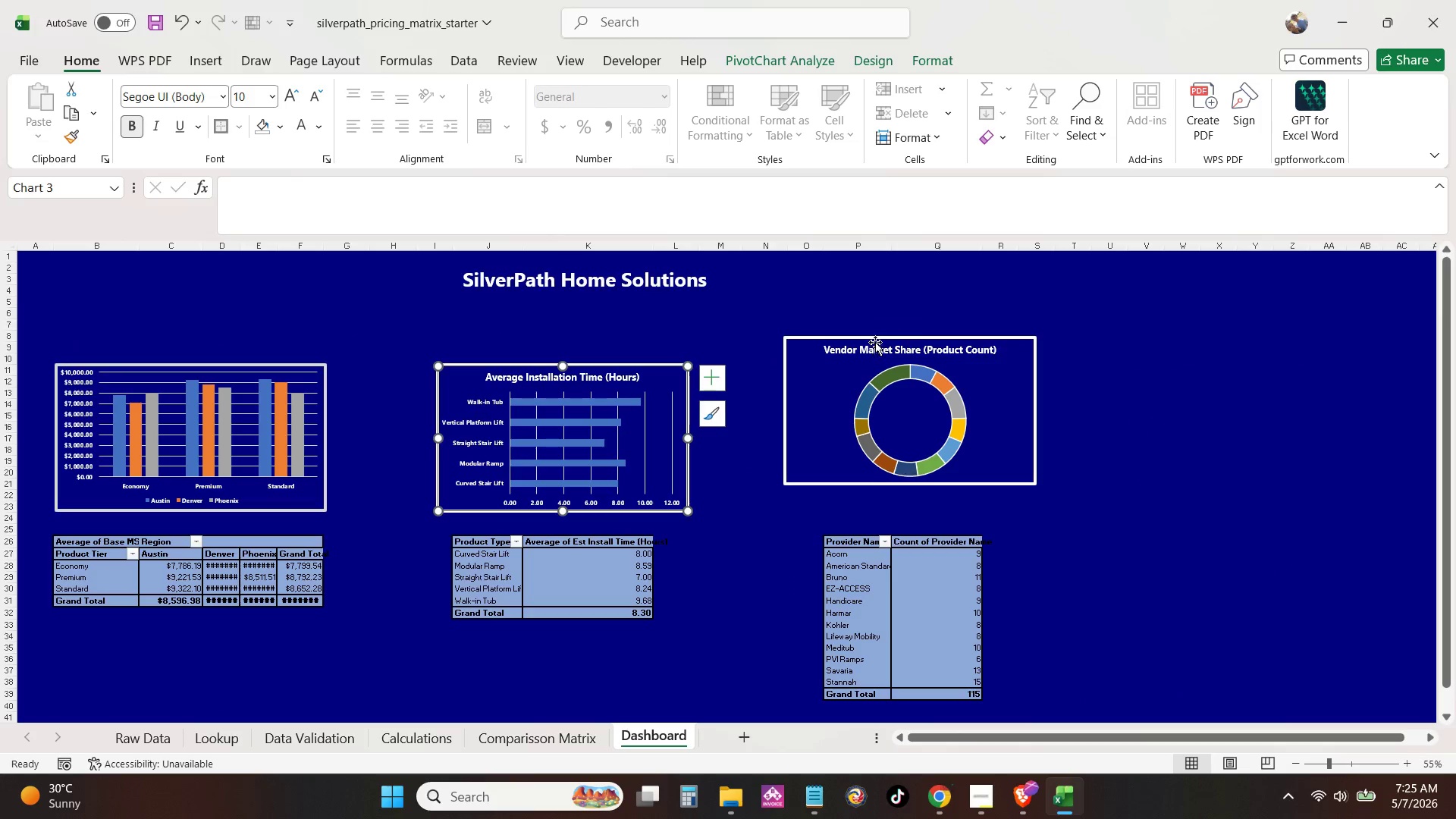 
left_click_drag(start_coordinate=[875, 342], to_coordinate=[880, 370])
 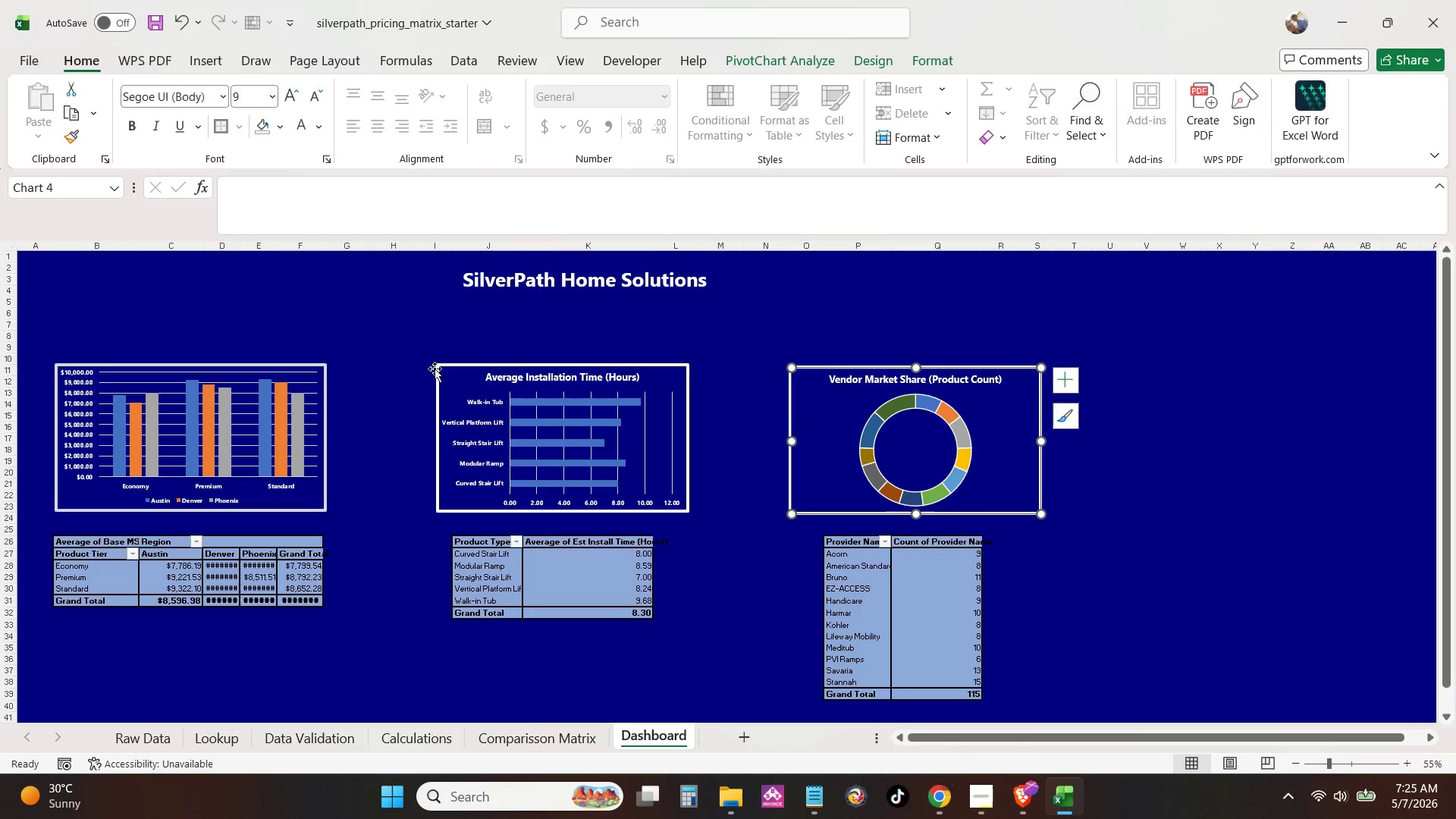 
hold_key(key=ControlLeft, duration=1.28)
left_click([496, 370])
 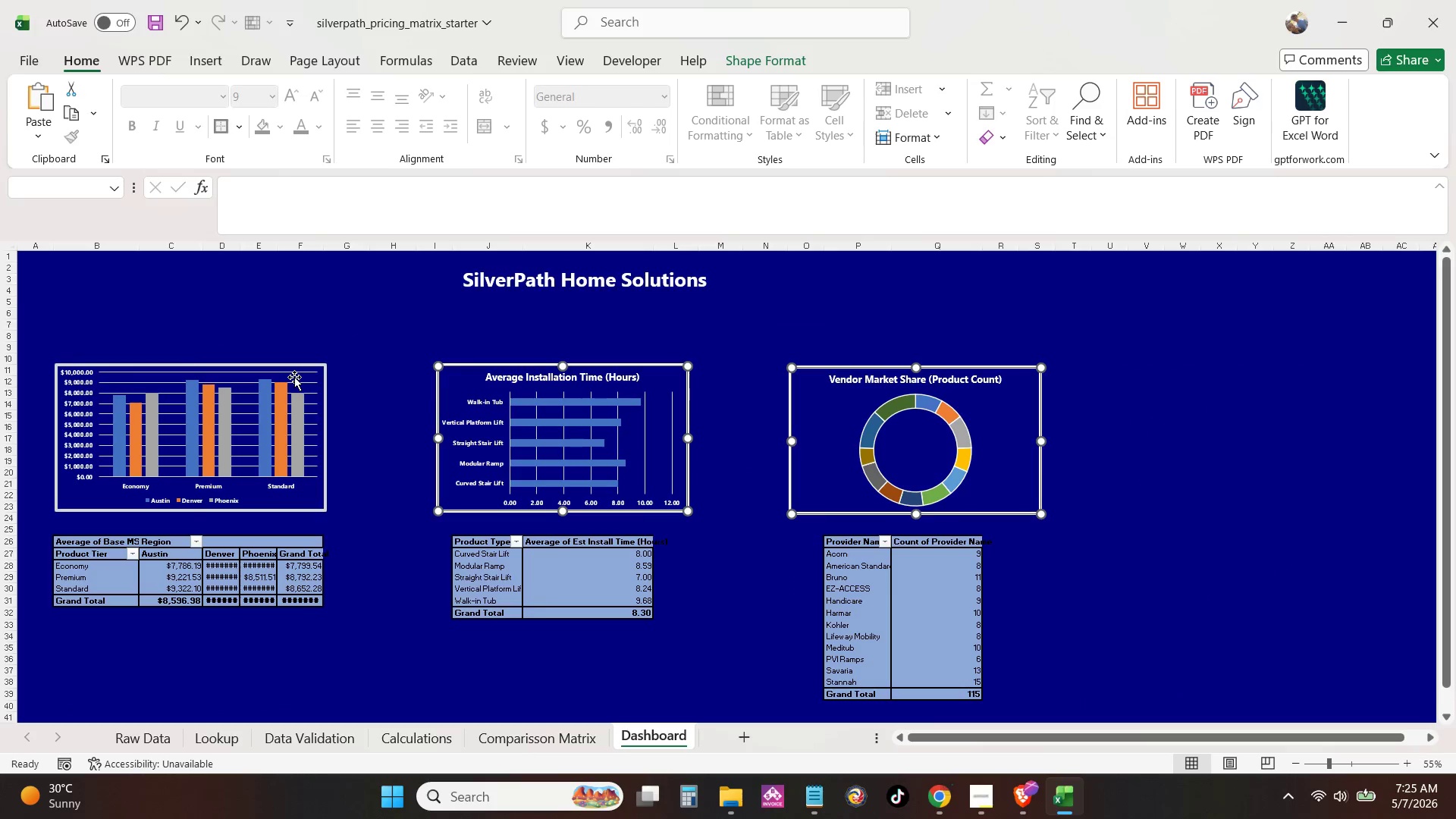 
left_click([294, 377])
 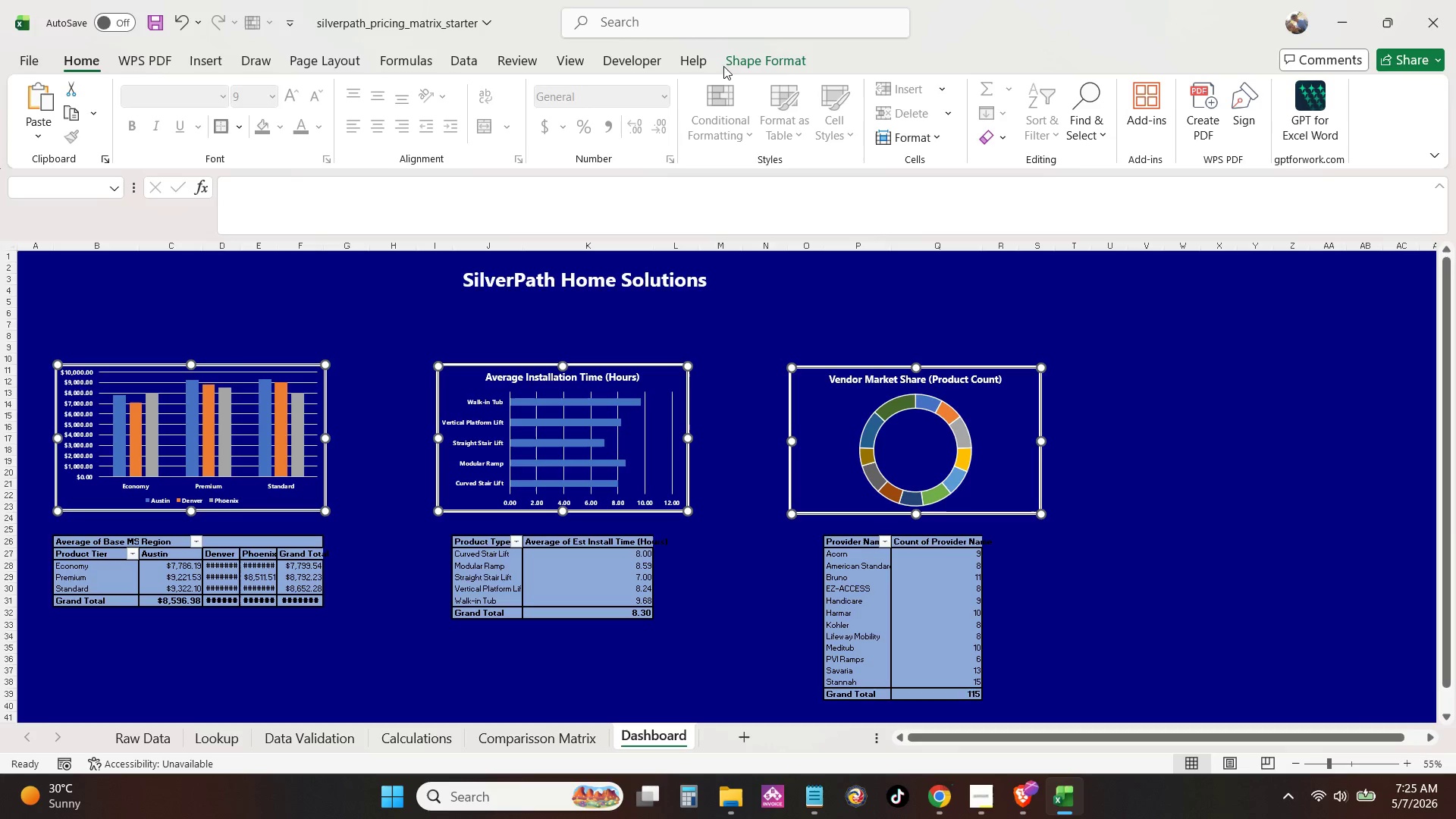 
left_click([777, 67])
 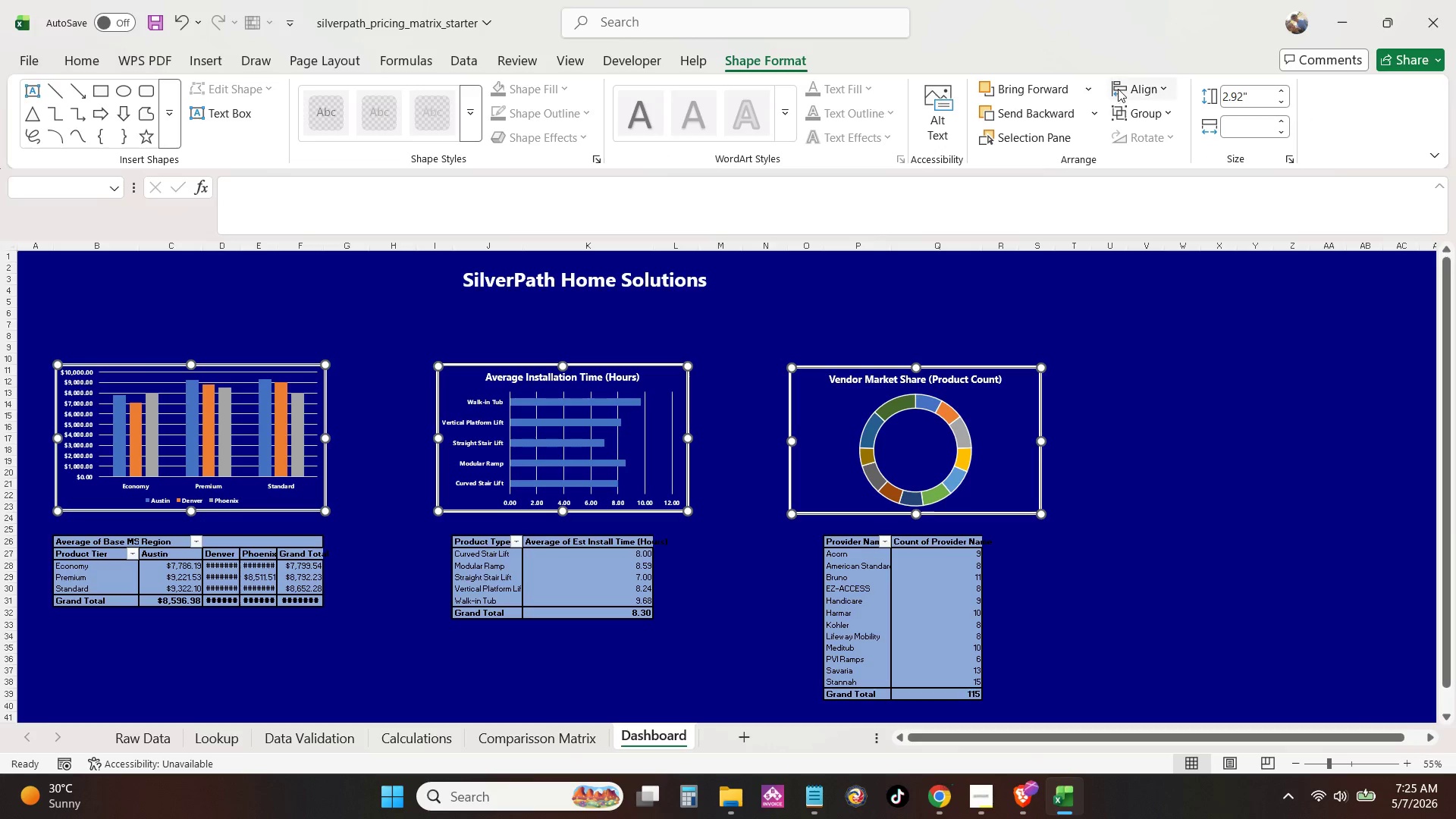 
left_click([1118, 89])
 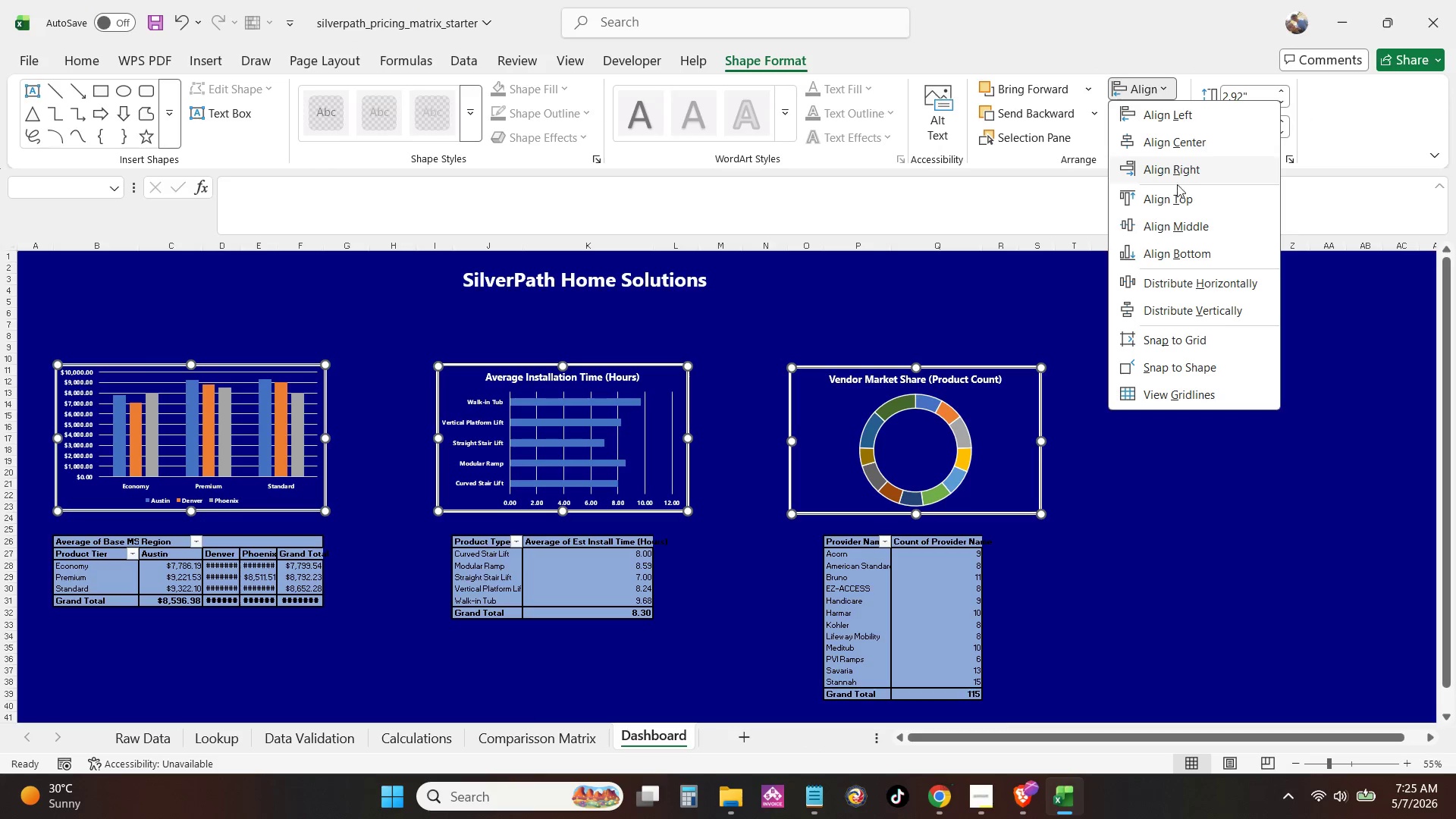 
left_click([1179, 192])
 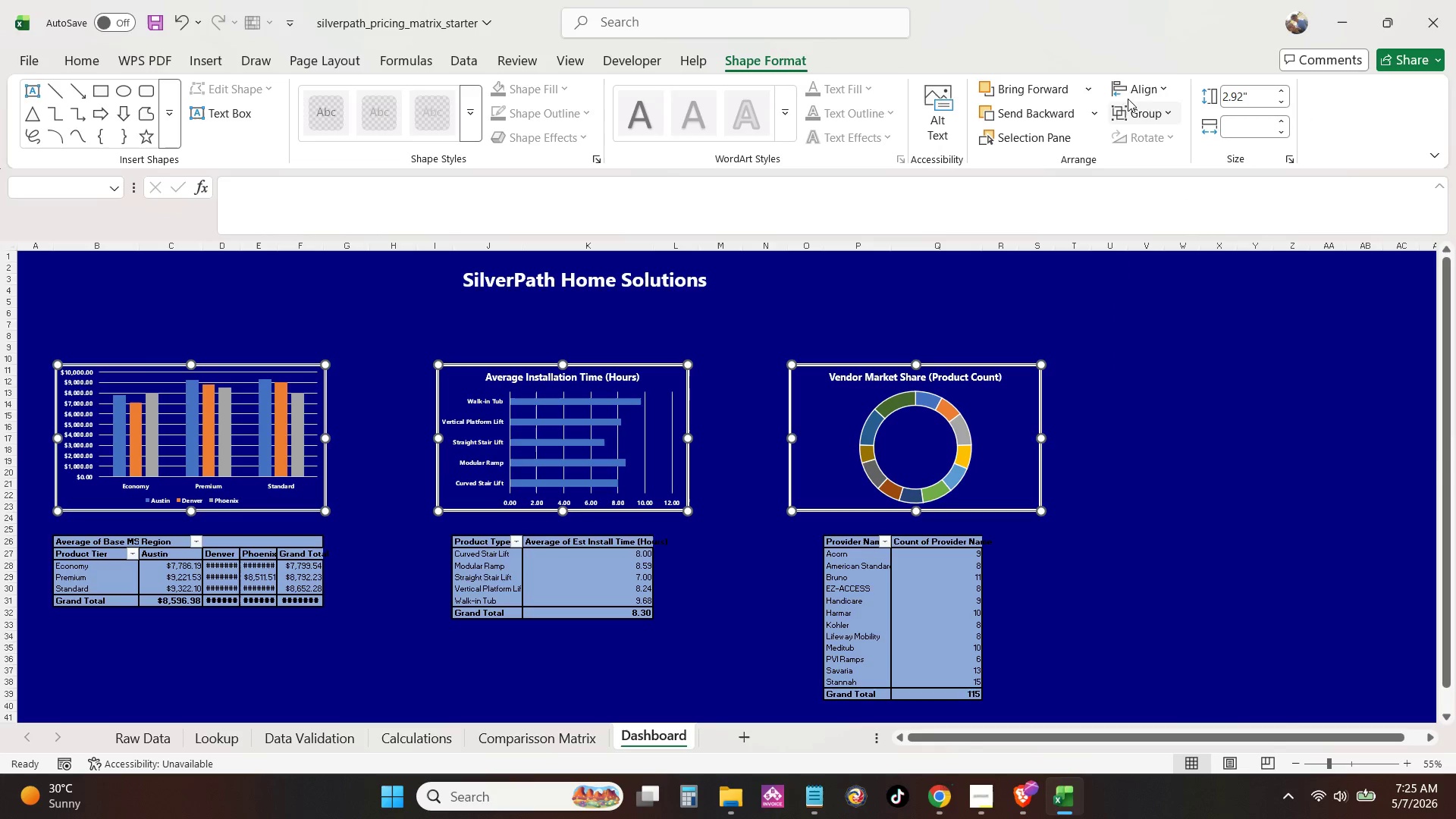 
left_click([1131, 82])
 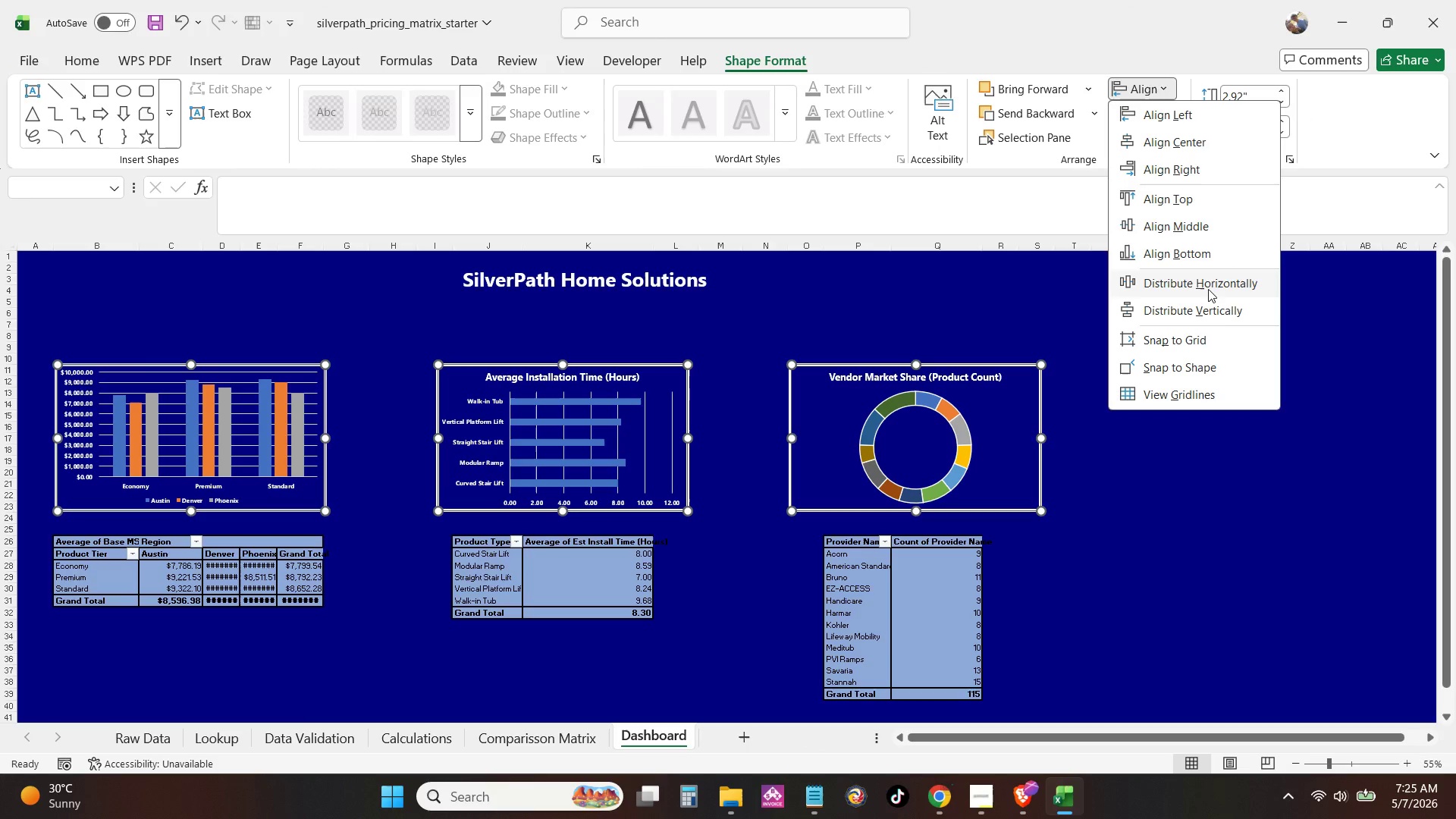 
left_click([1209, 289])
 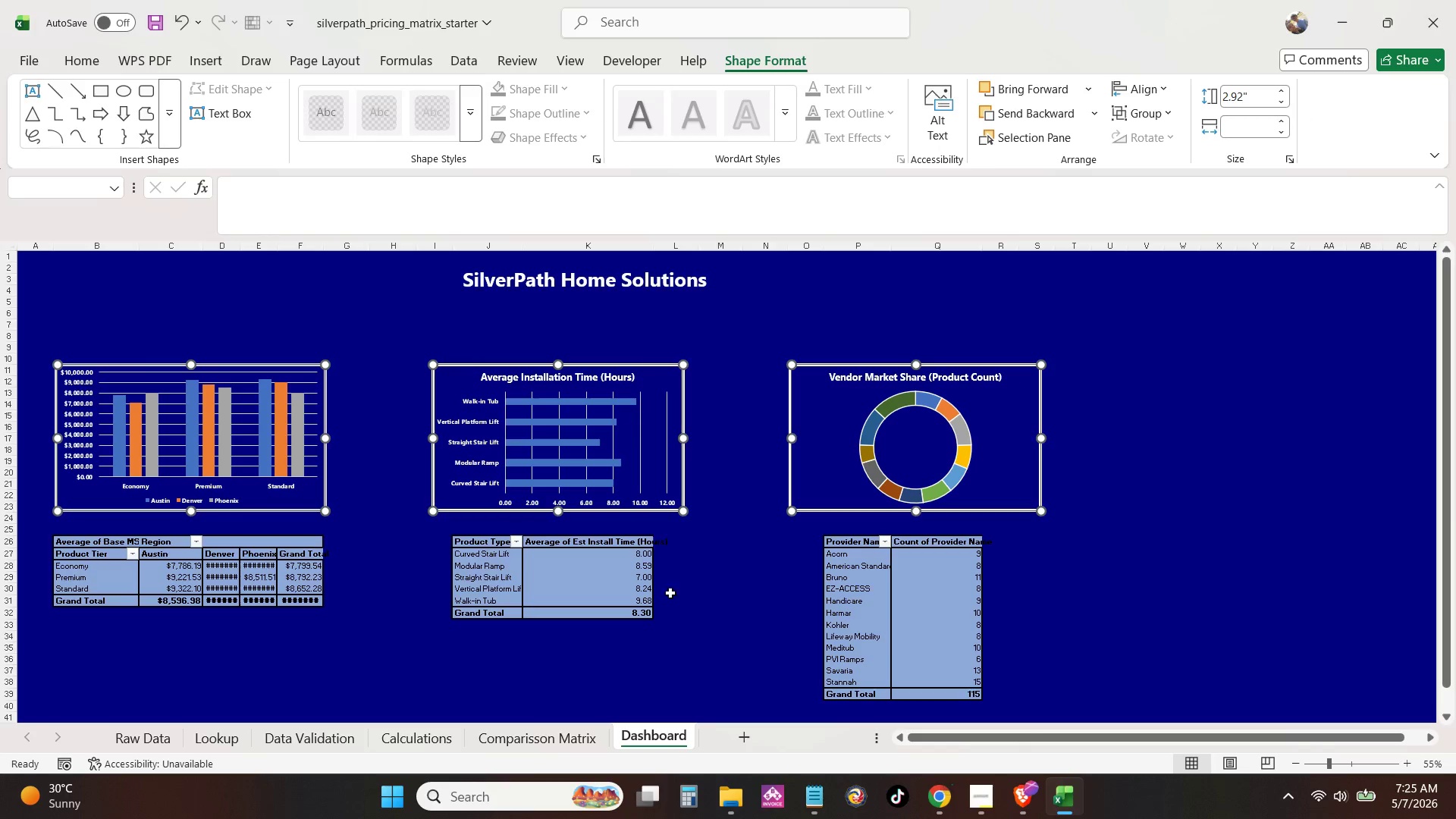 
double_click([636, 537])
 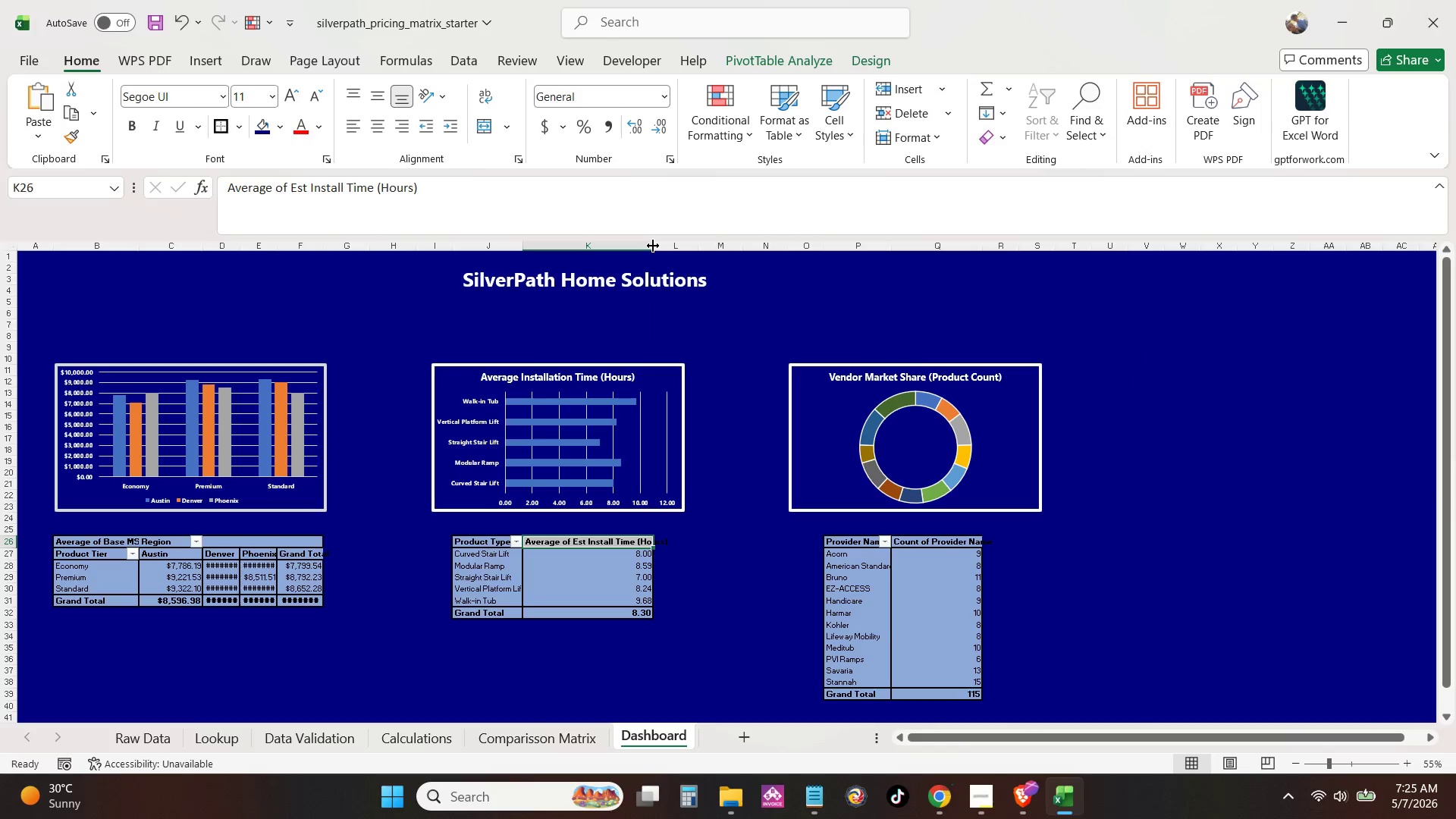 
double_click([653, 246])
 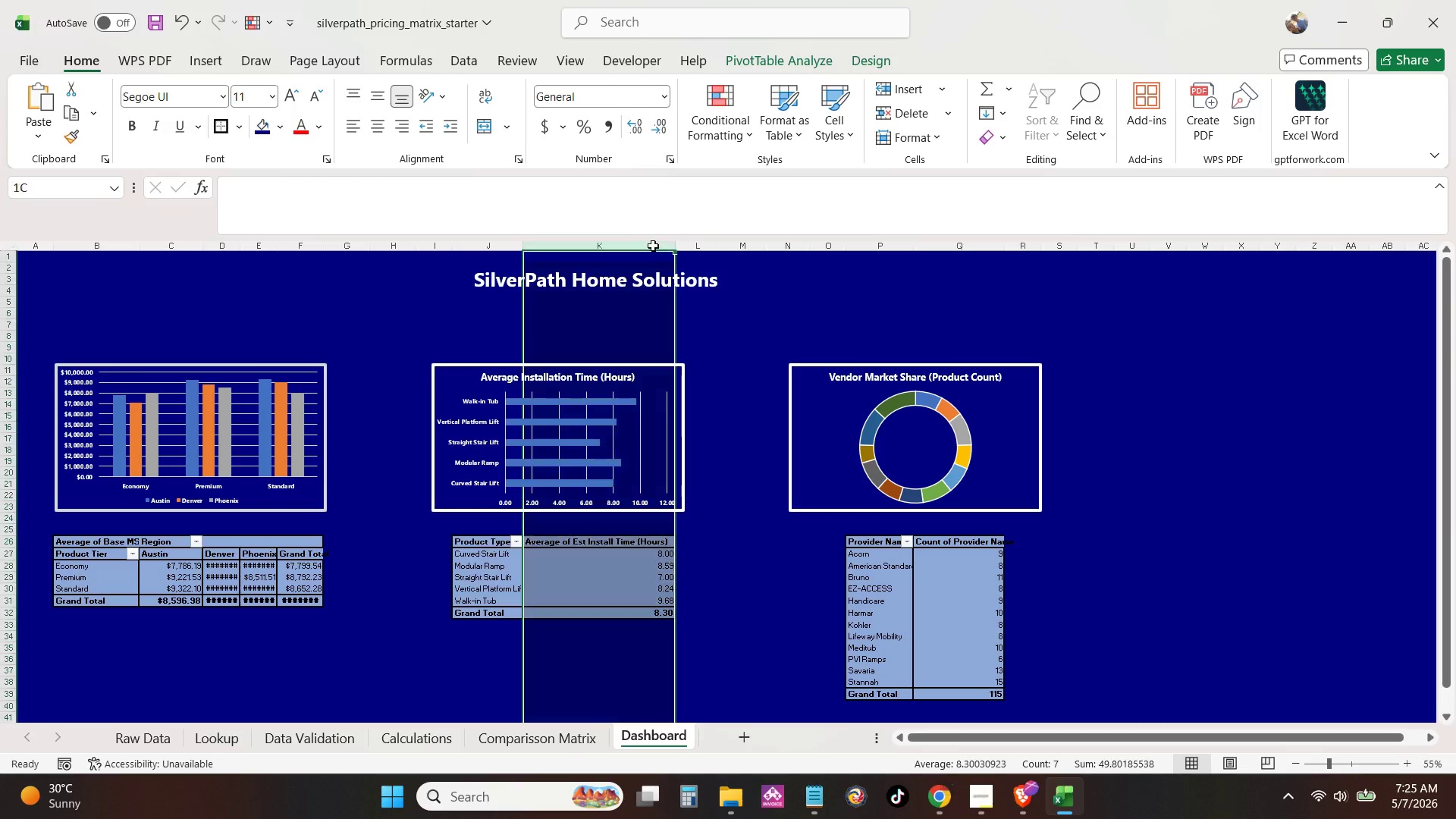 
triple_click([653, 246])
 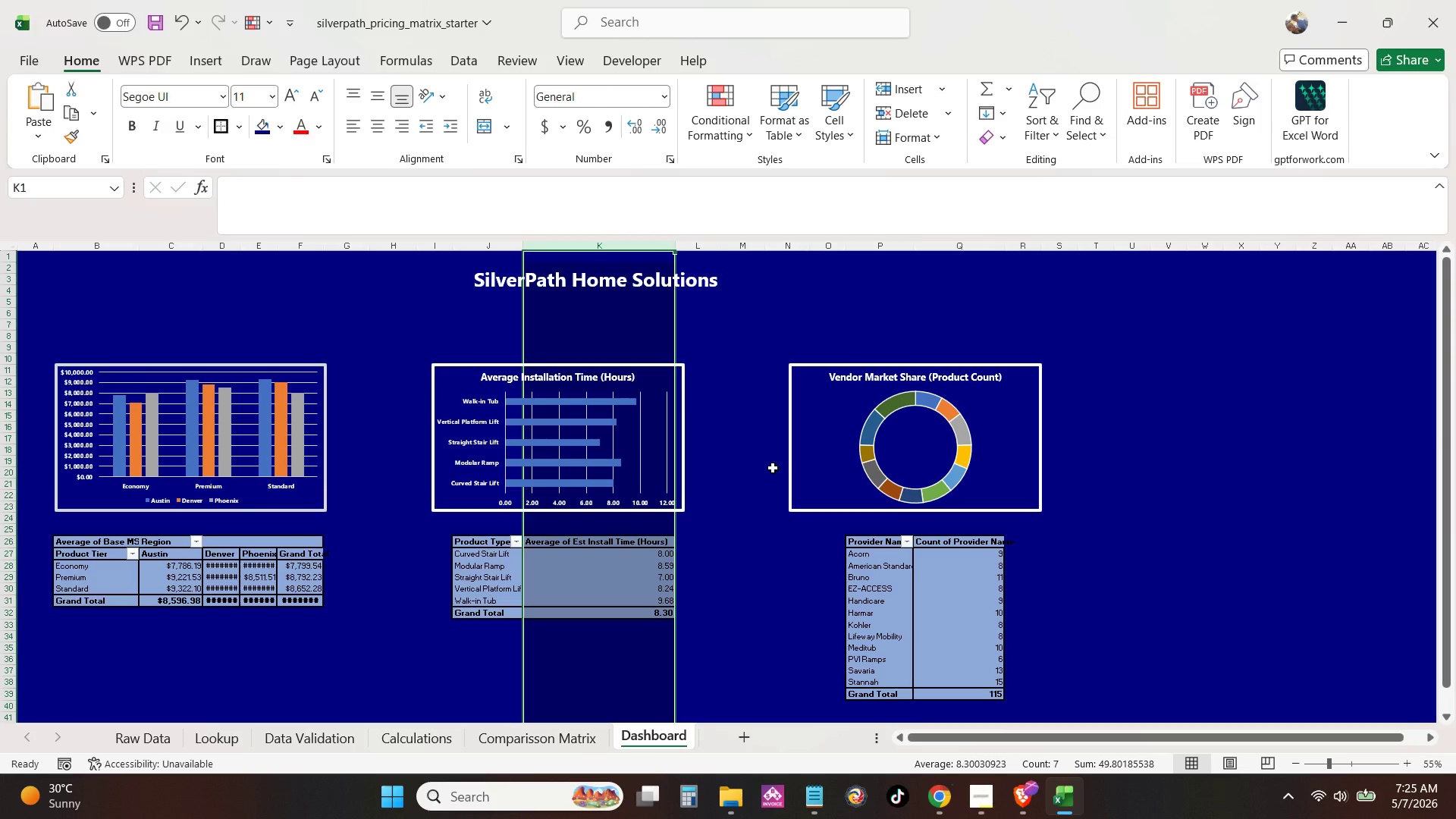 
left_click([774, 477])
 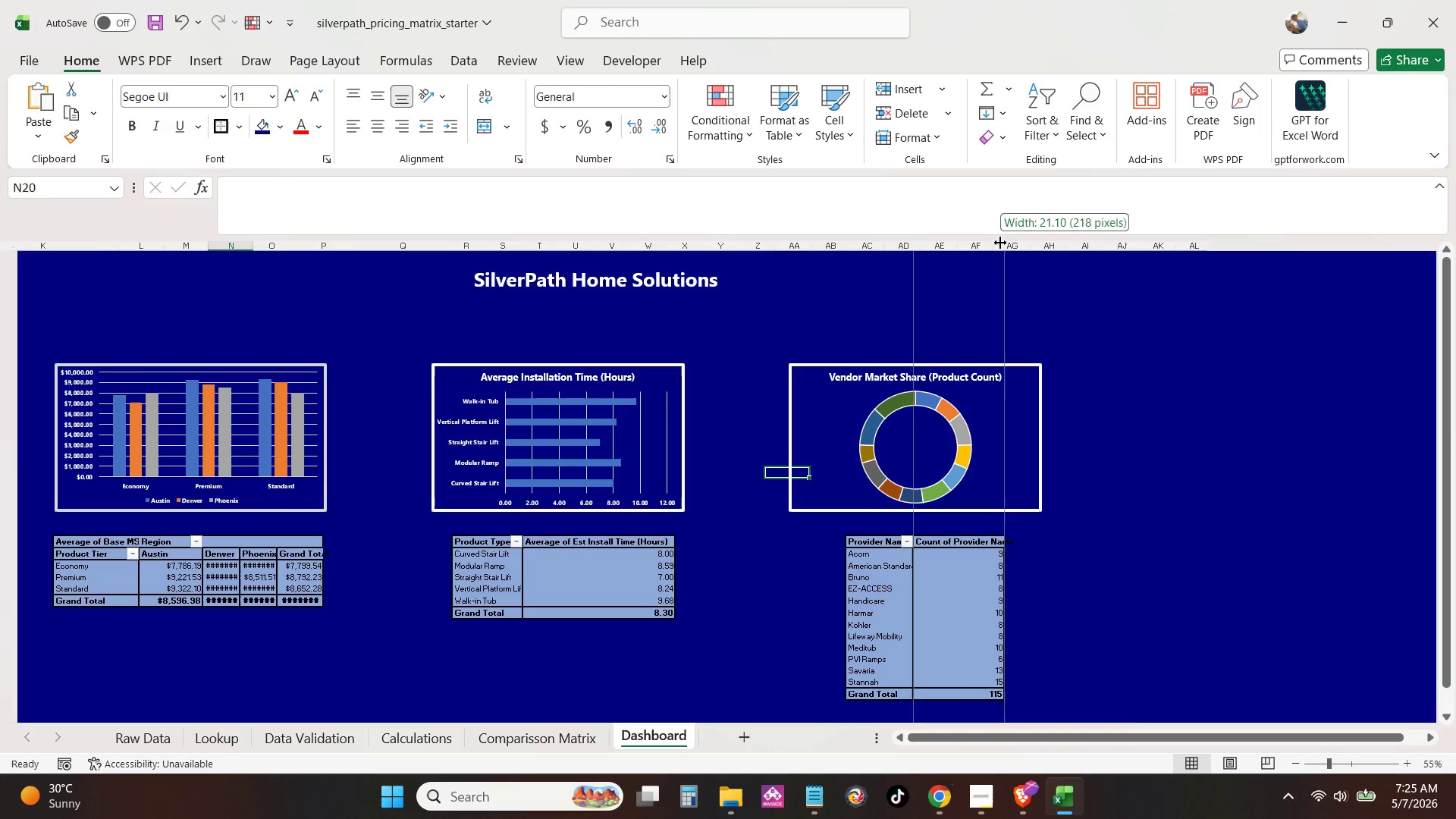 
double_click([1000, 243])
 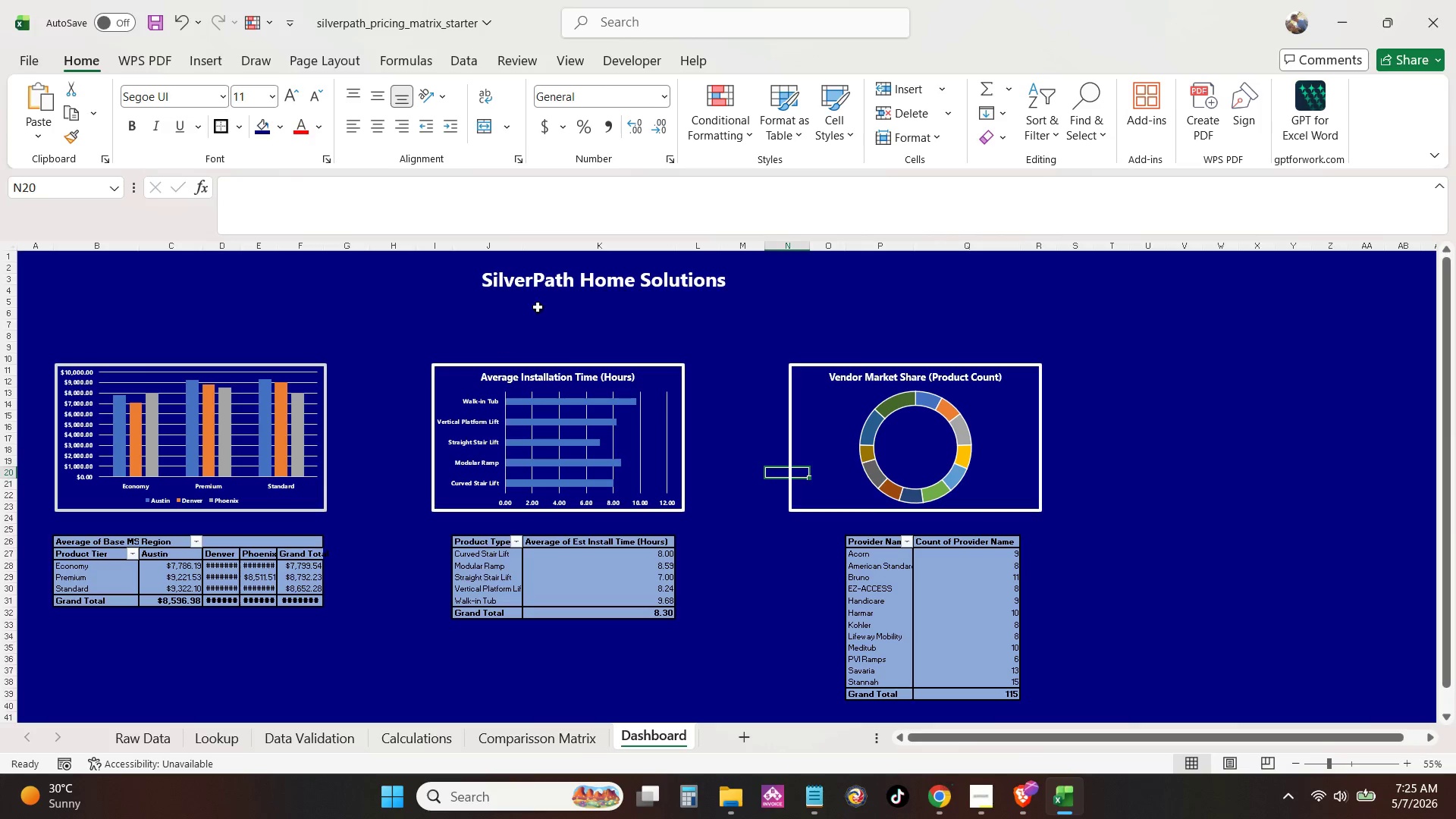 
left_click([566, 287])
 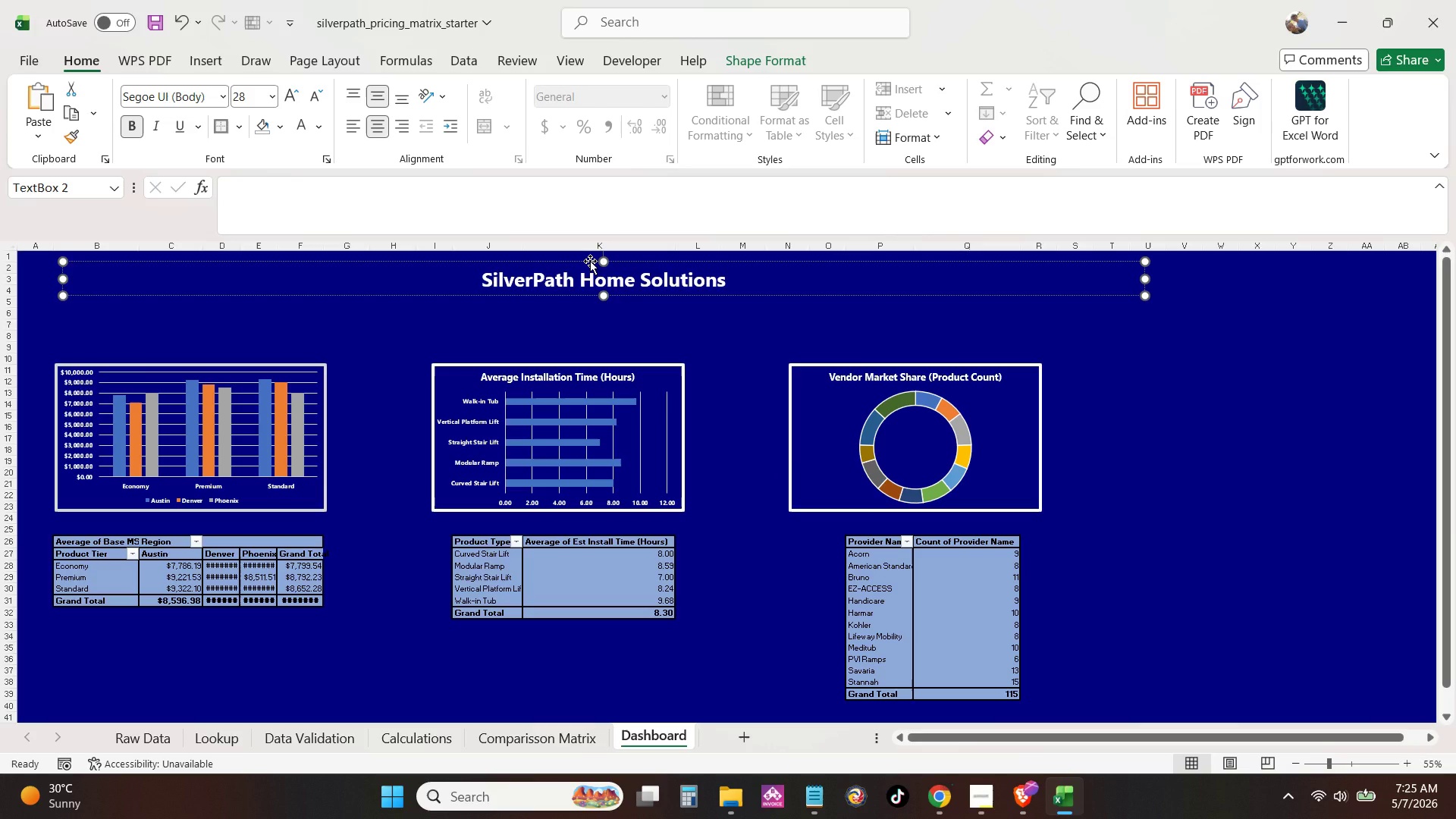 
left_click_drag(start_coordinate=[590, 261], to_coordinate=[583, 261])
 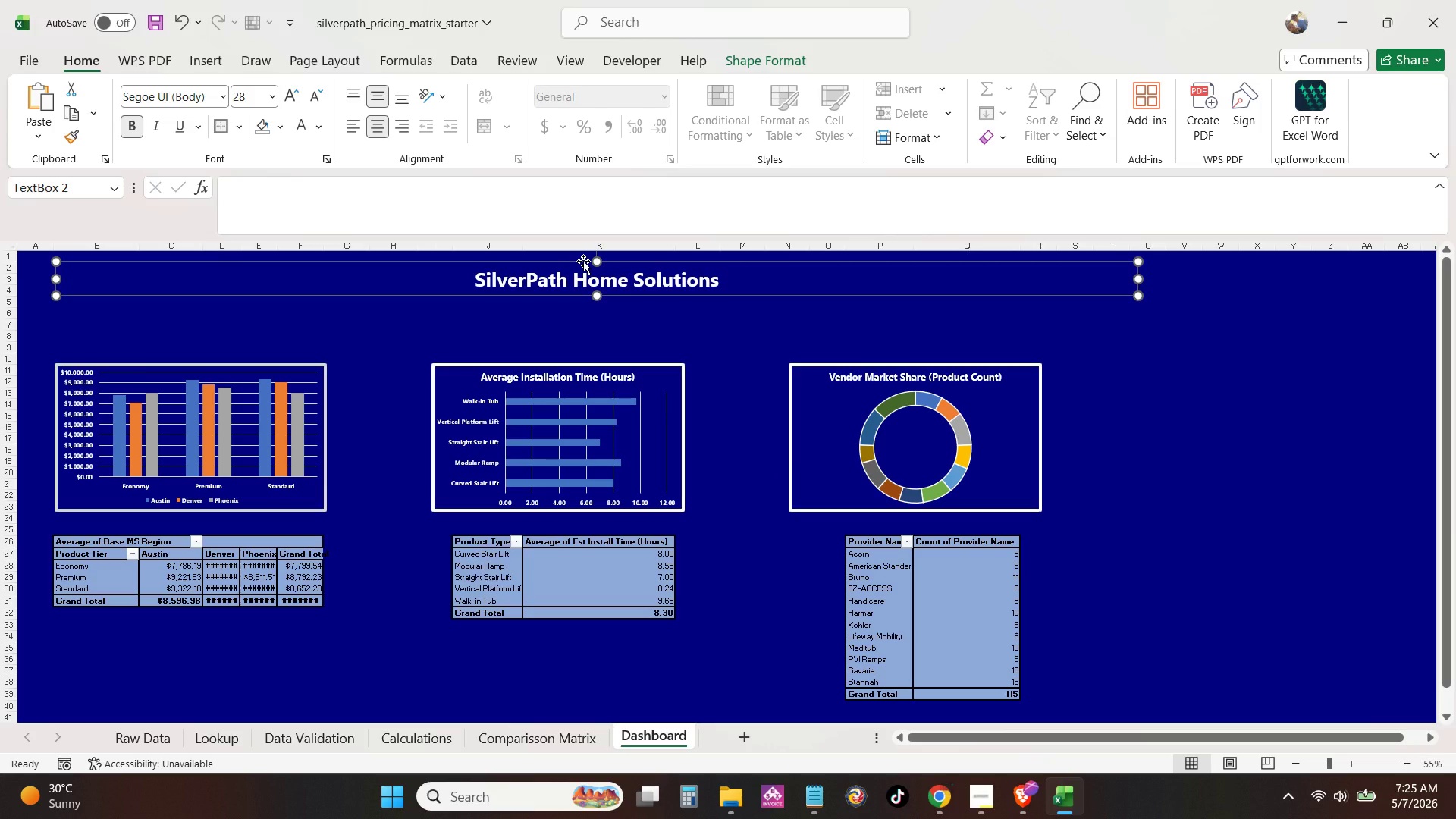 
key(Control+ControlRight)
 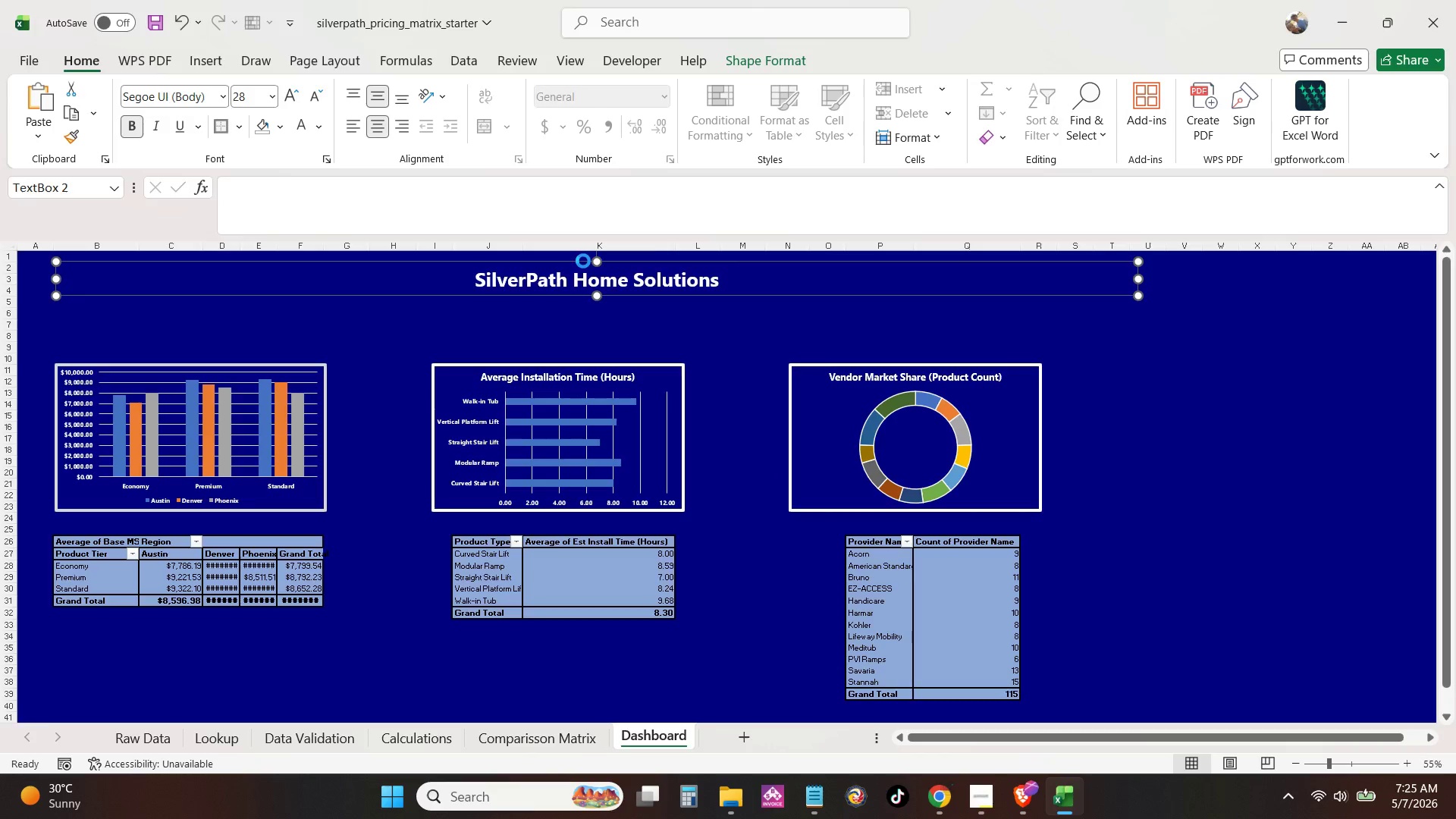 
key(Control+P)
 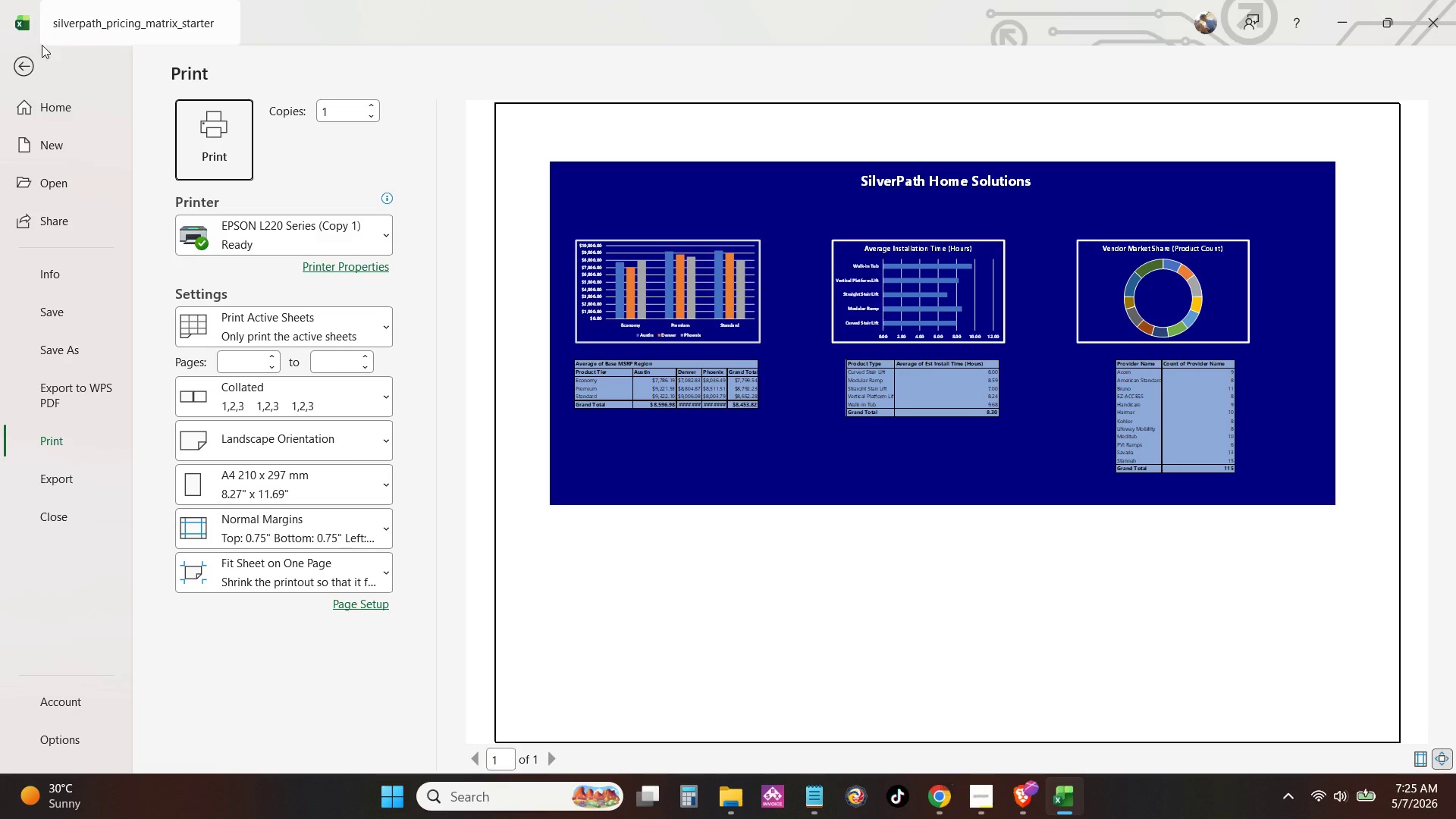 
left_click([30, 57])
 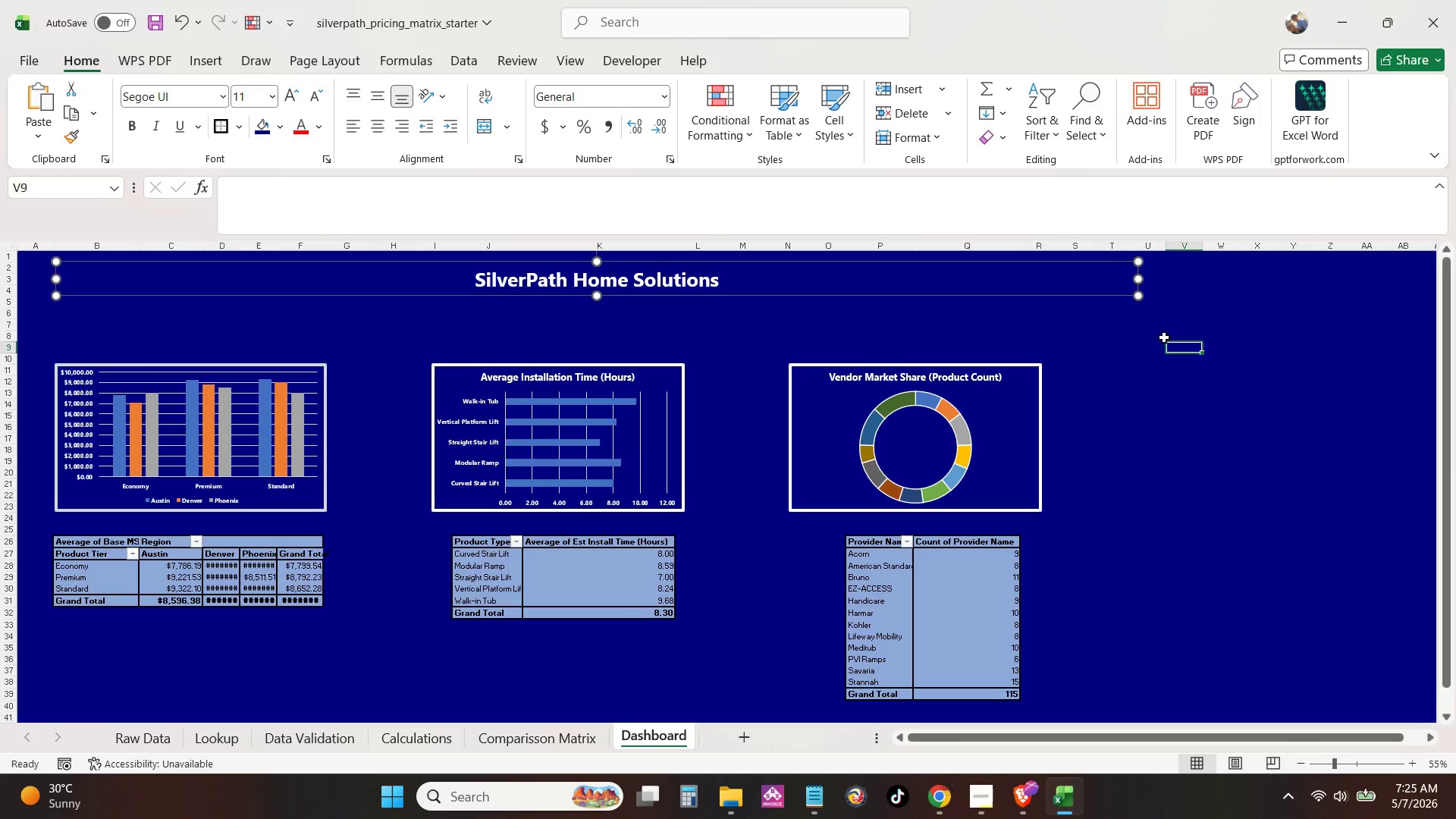 
double_click([1114, 349])
 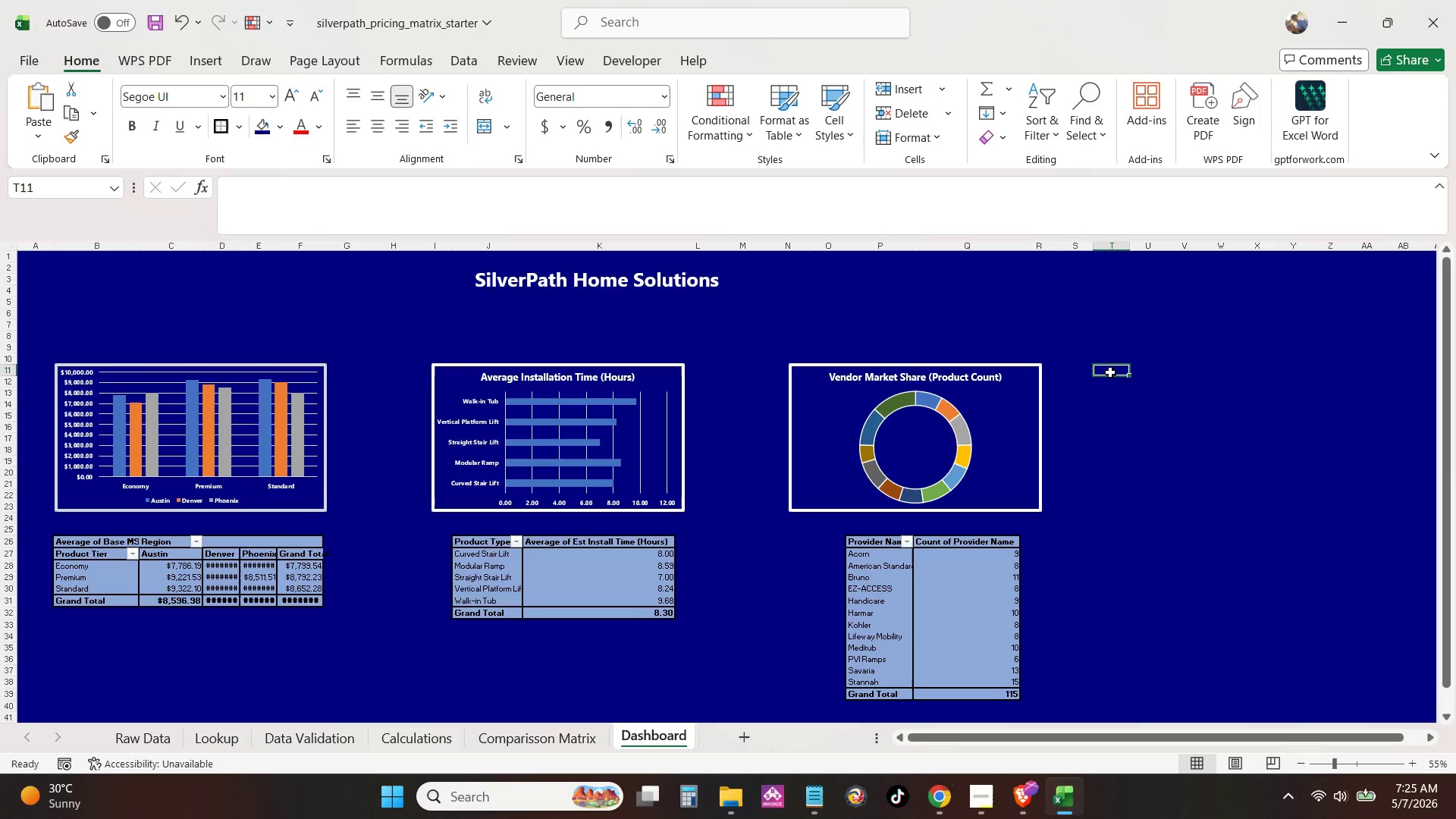 
triple_click([1110, 372])
 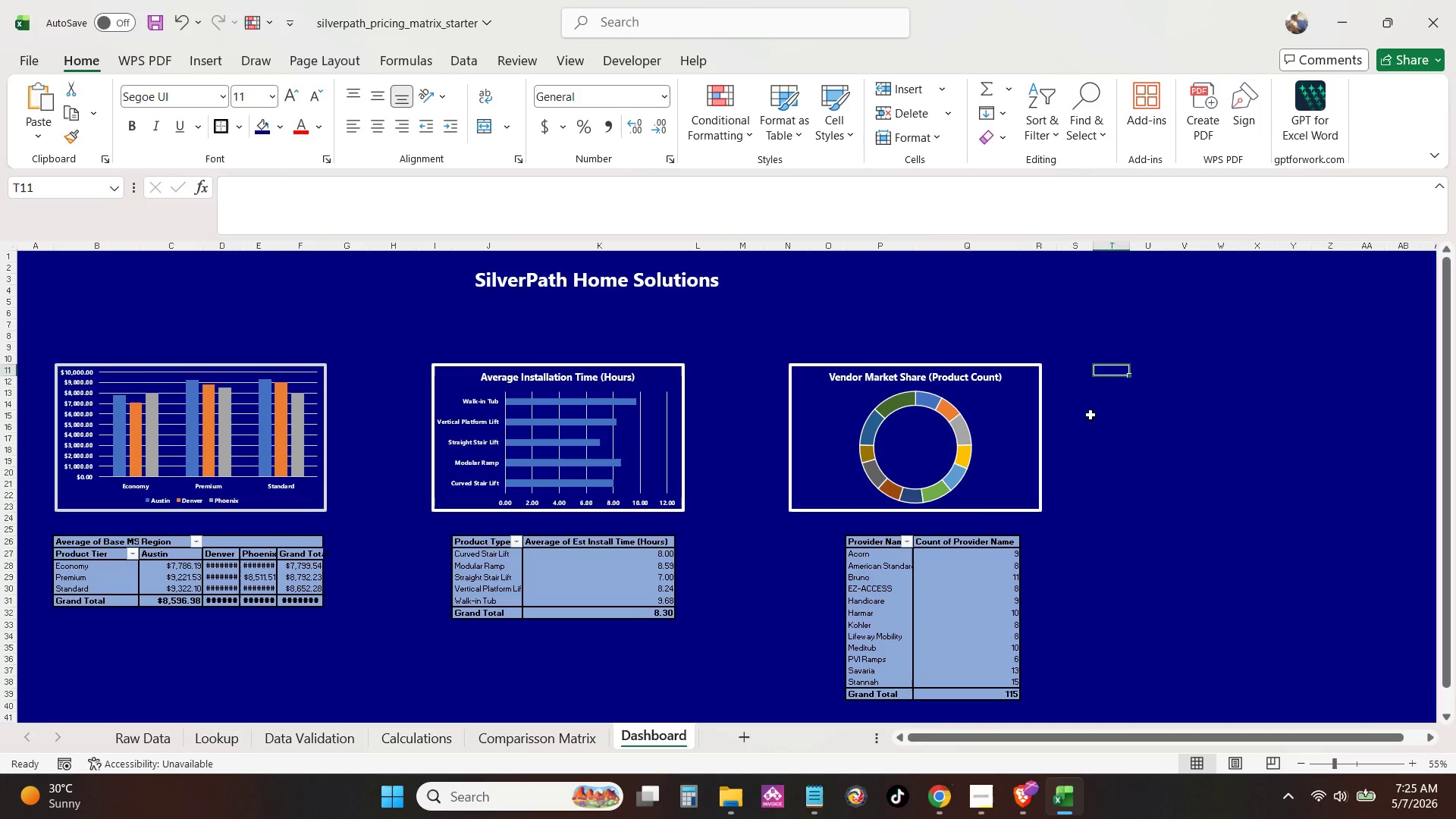 
triple_click([1090, 415])
 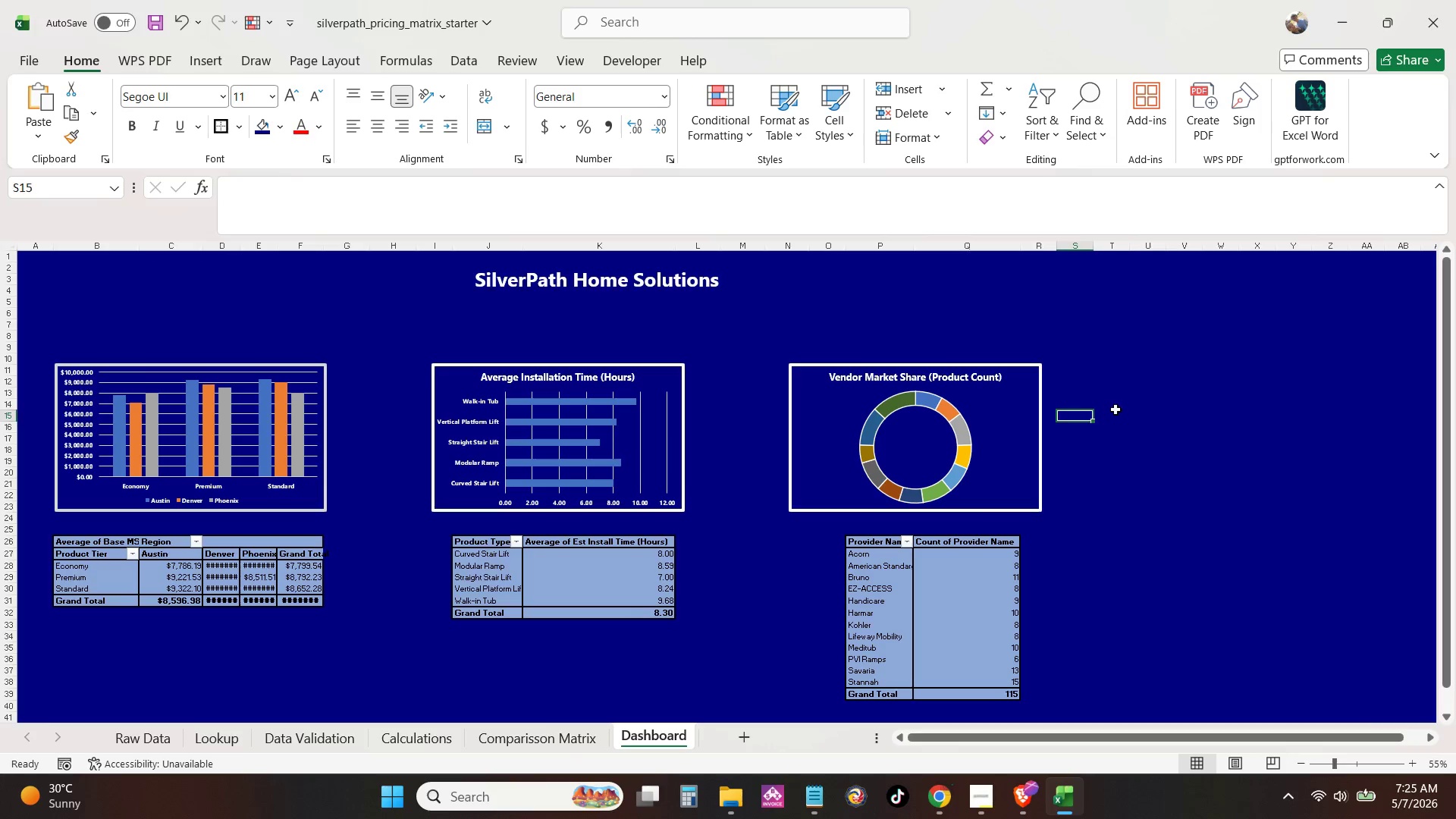 
left_click([1116, 410])
 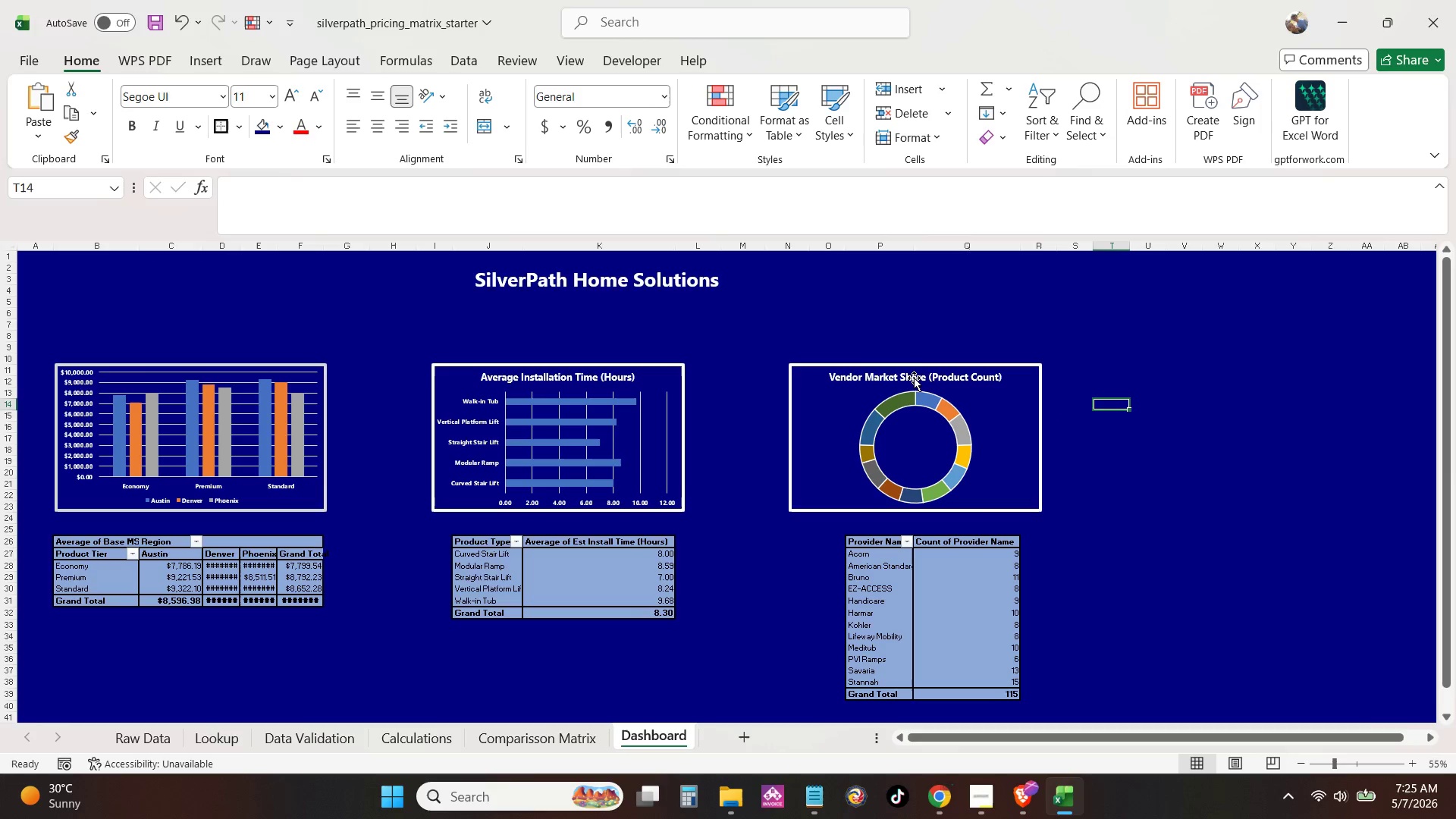 
left_click_drag(start_coordinate=[919, 366], to_coordinate=[935, 372])
 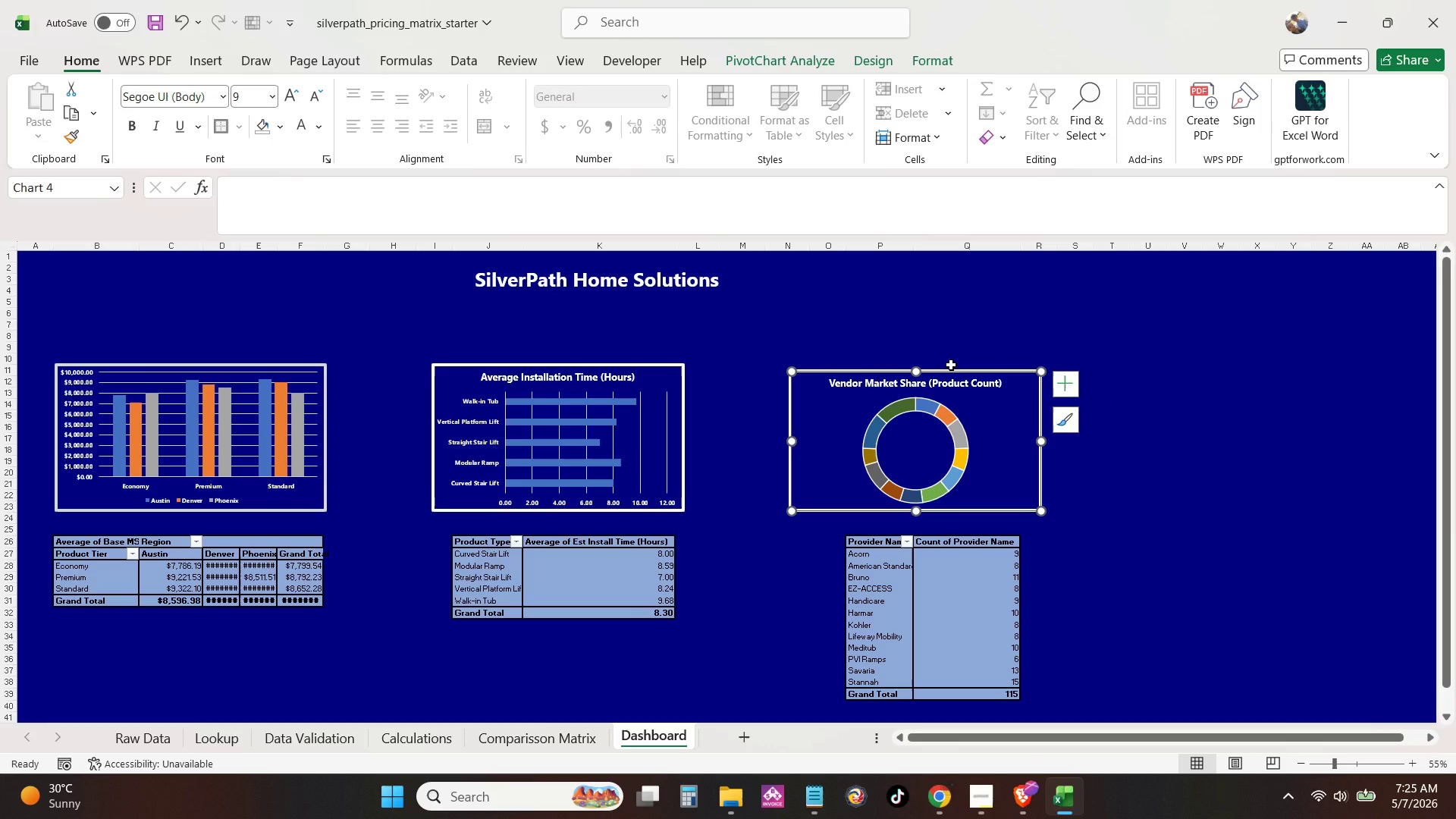 
key(Control+Z)
 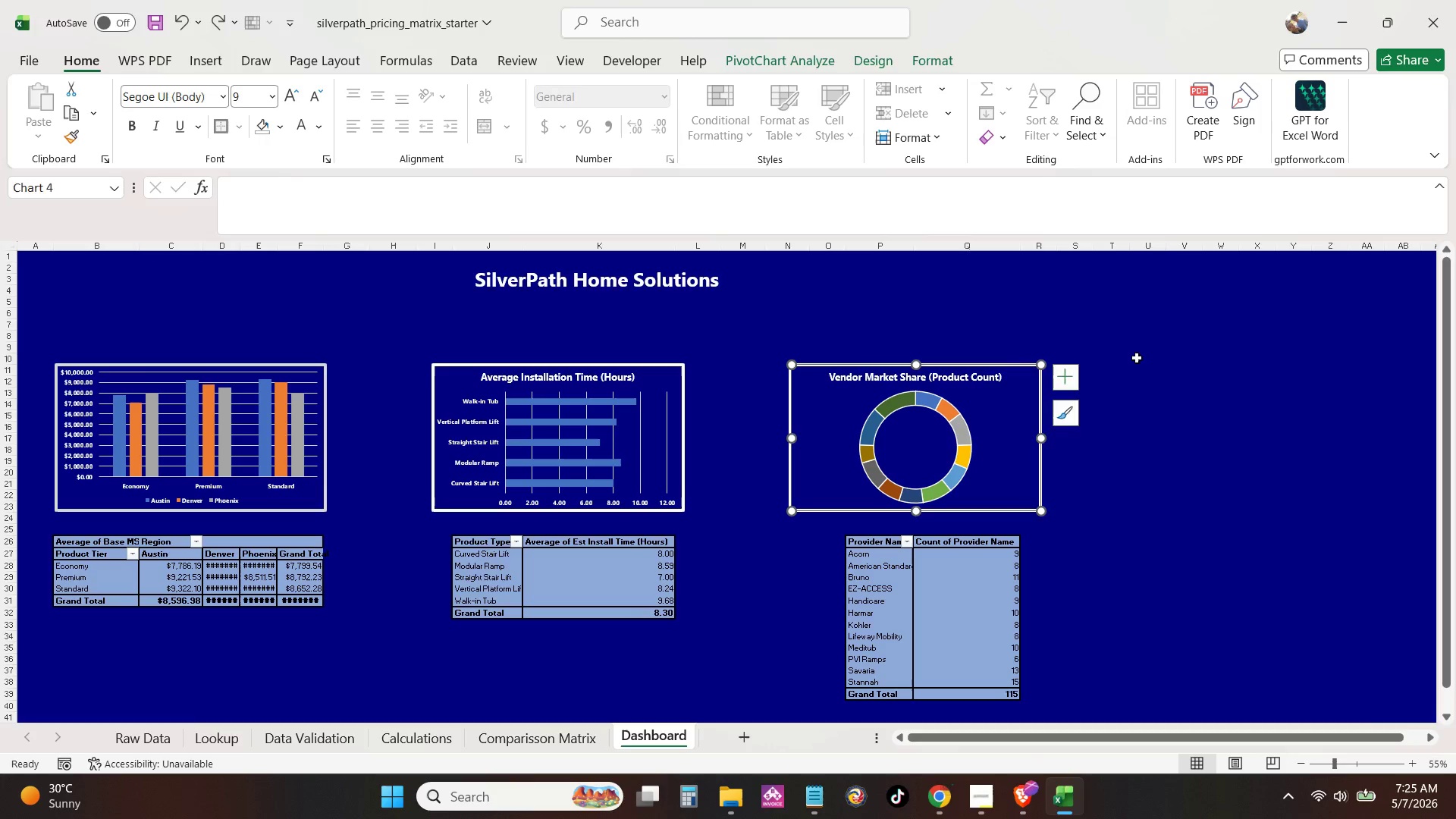 
left_click([1137, 358])
 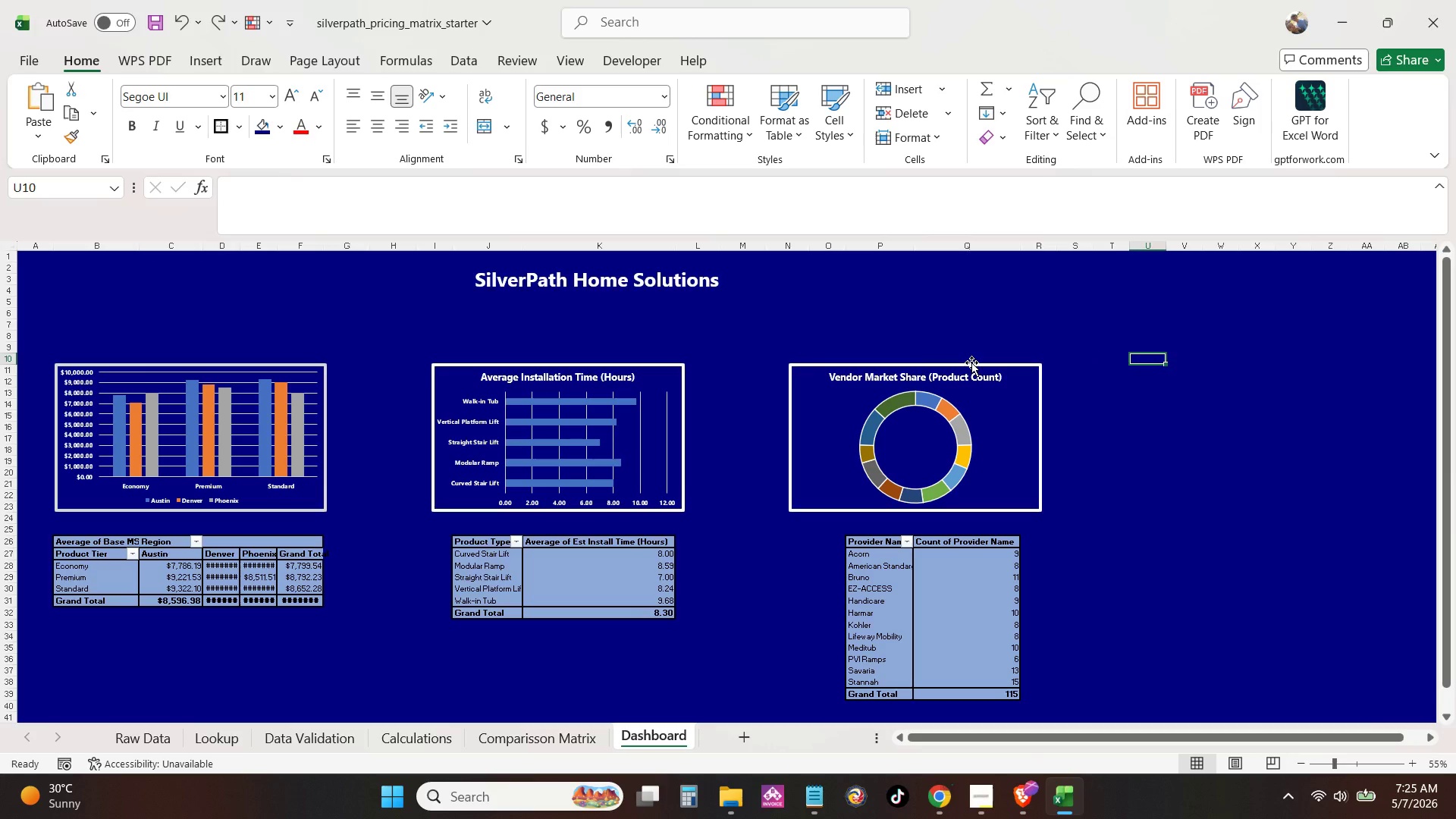 
left_click_drag(start_coordinate=[971, 362], to_coordinate=[987, 363])
 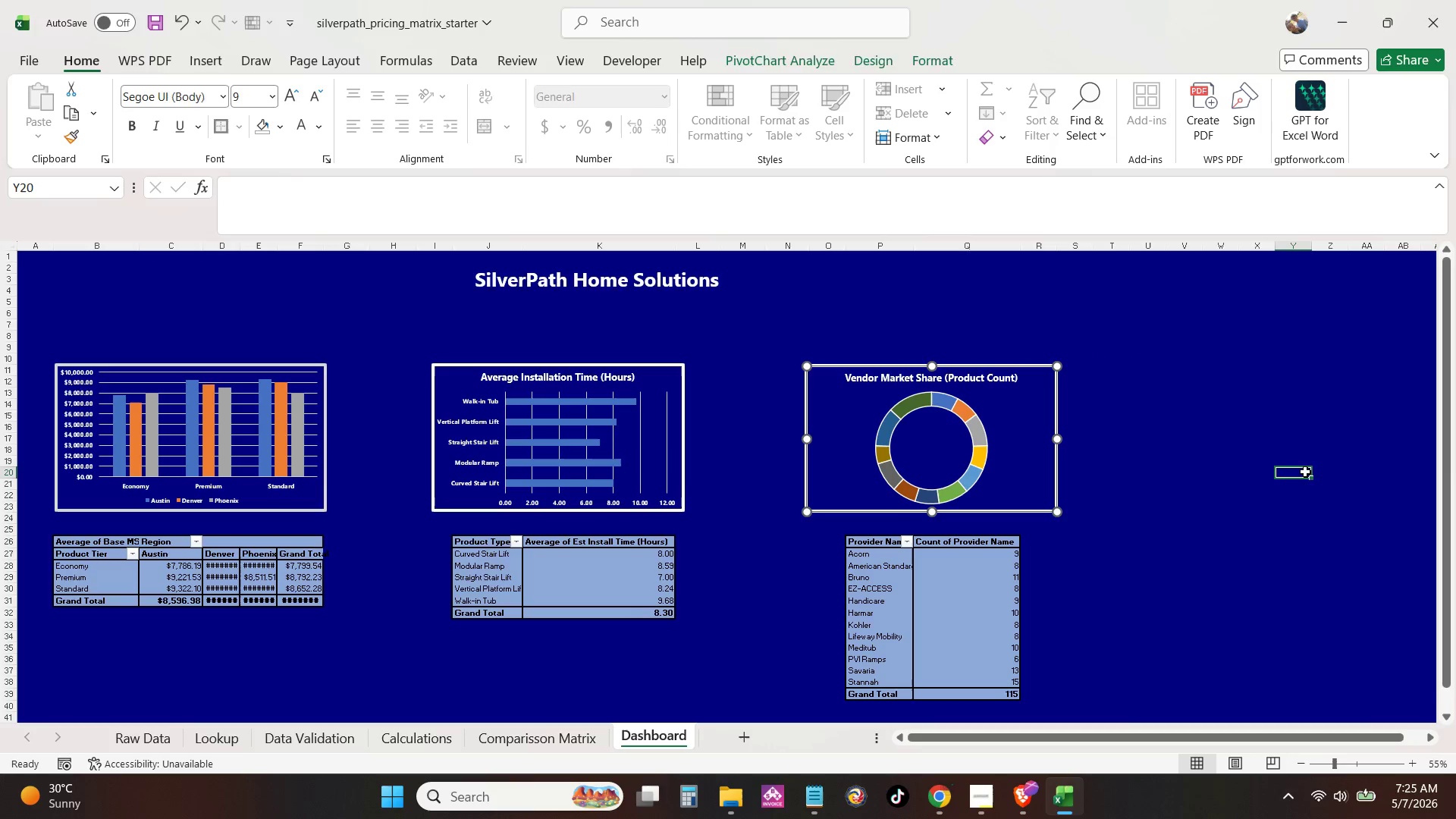 
left_click([1305, 472])
 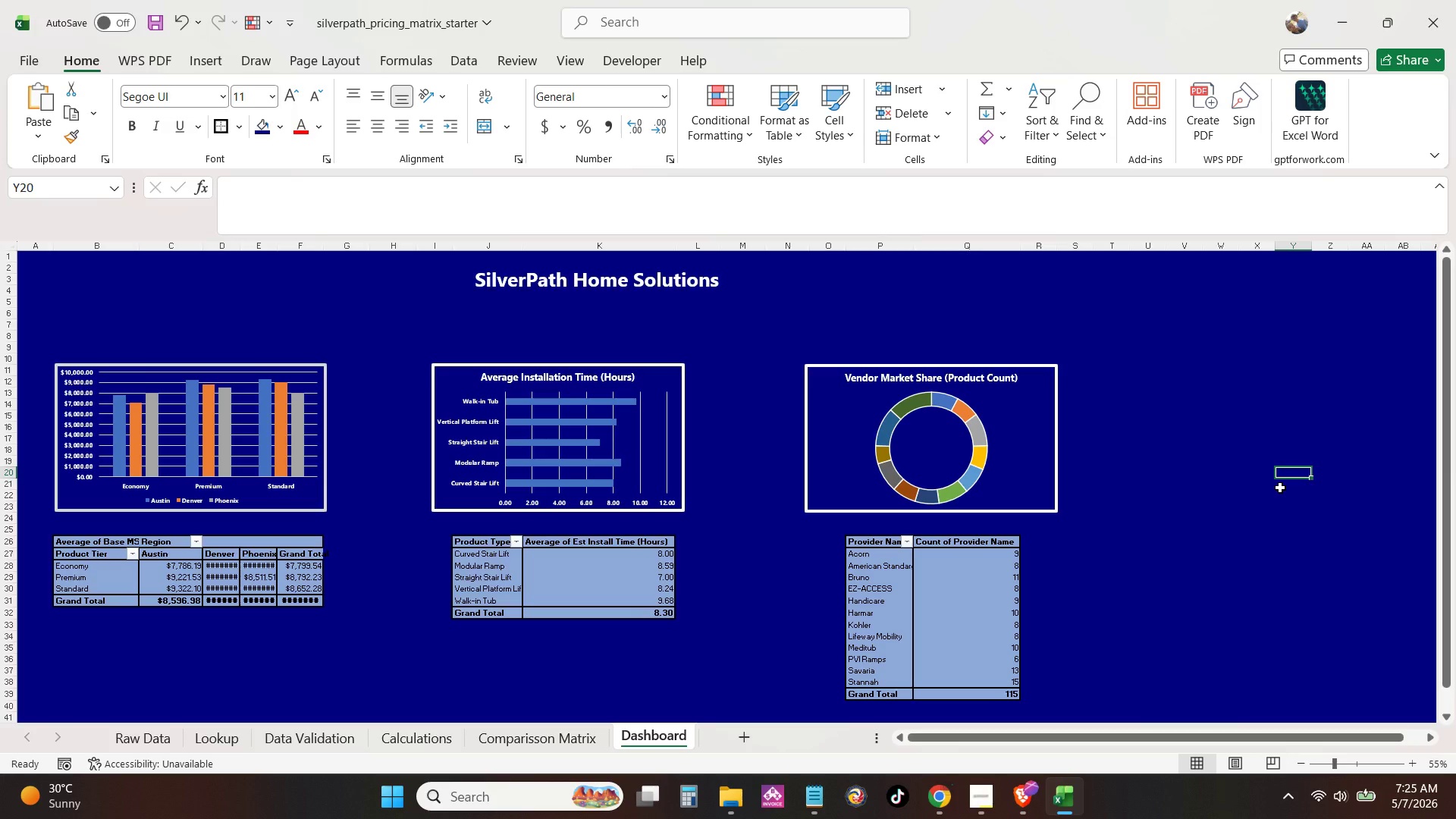 
key(Control+P)
 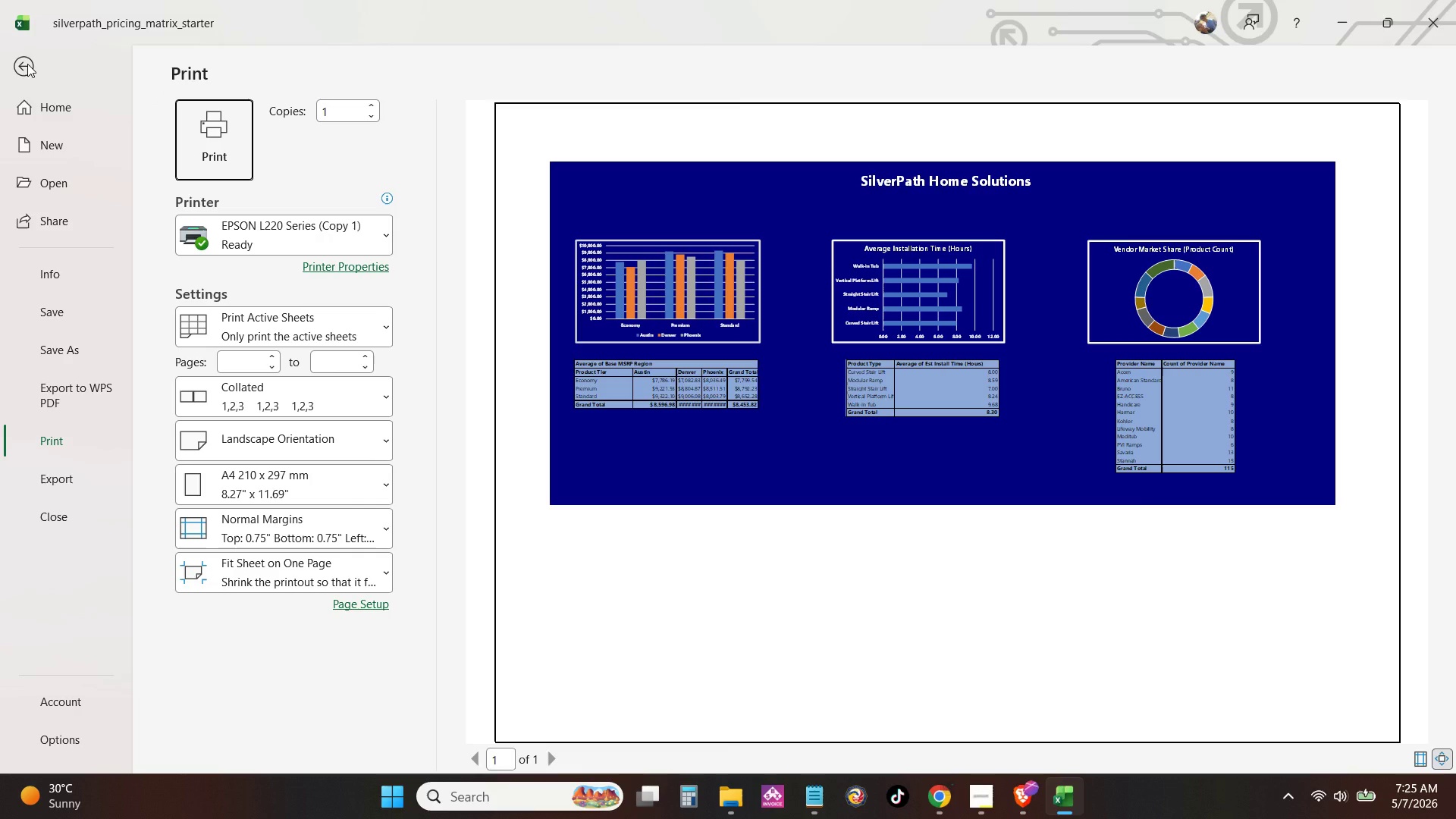 
left_click([27, 64])
 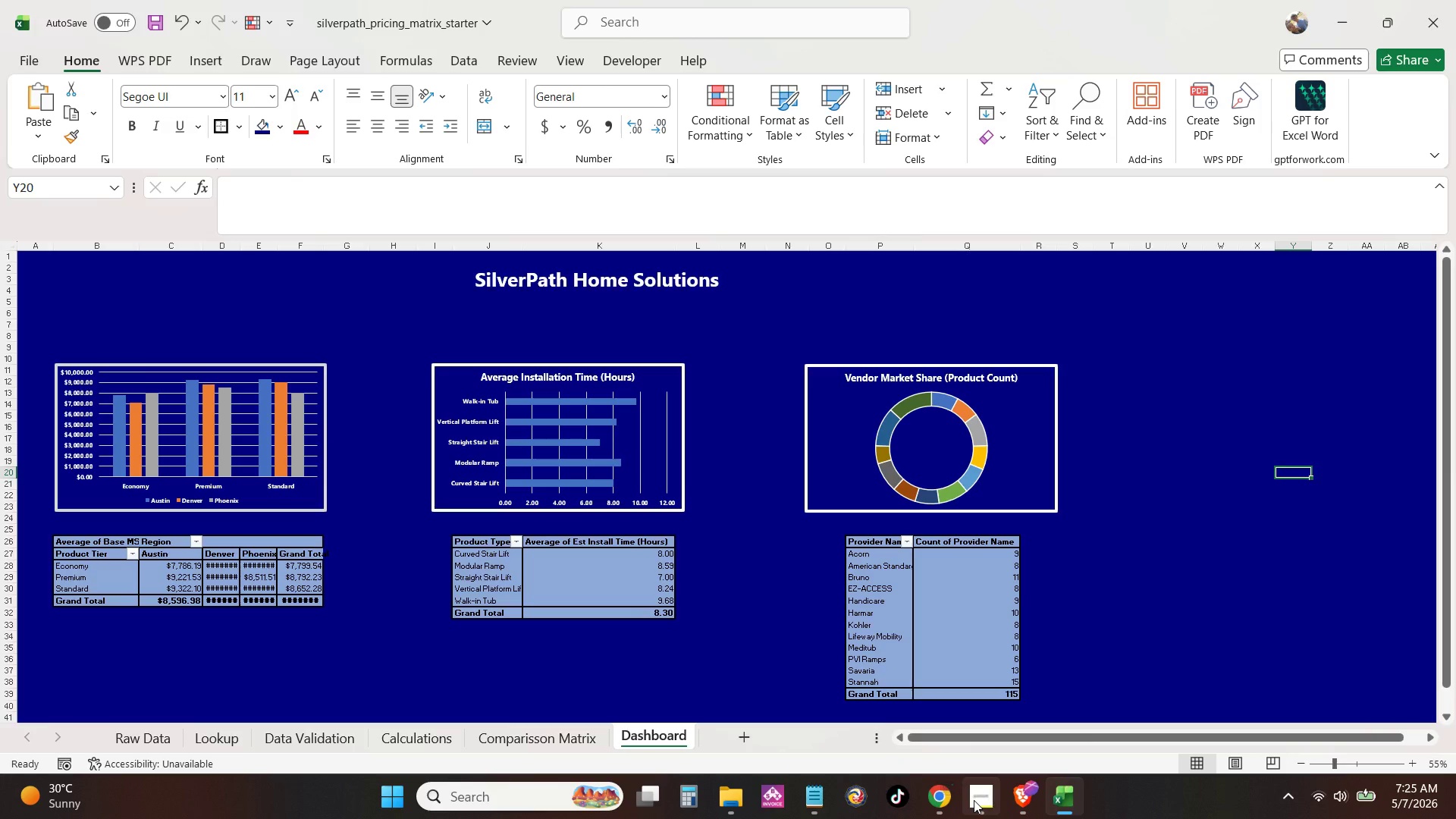 
wait(5.45)
 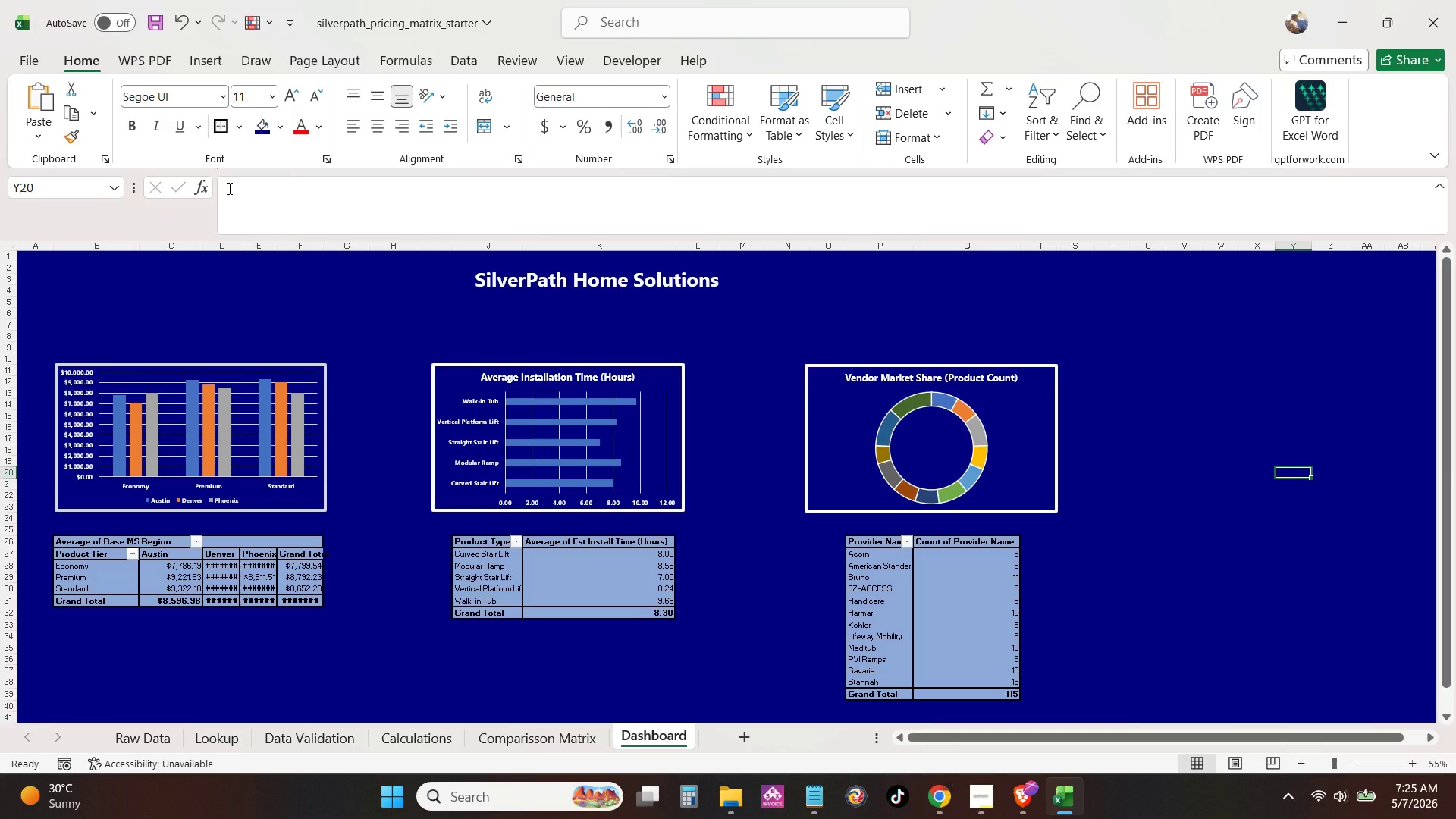 
left_click([994, 794])